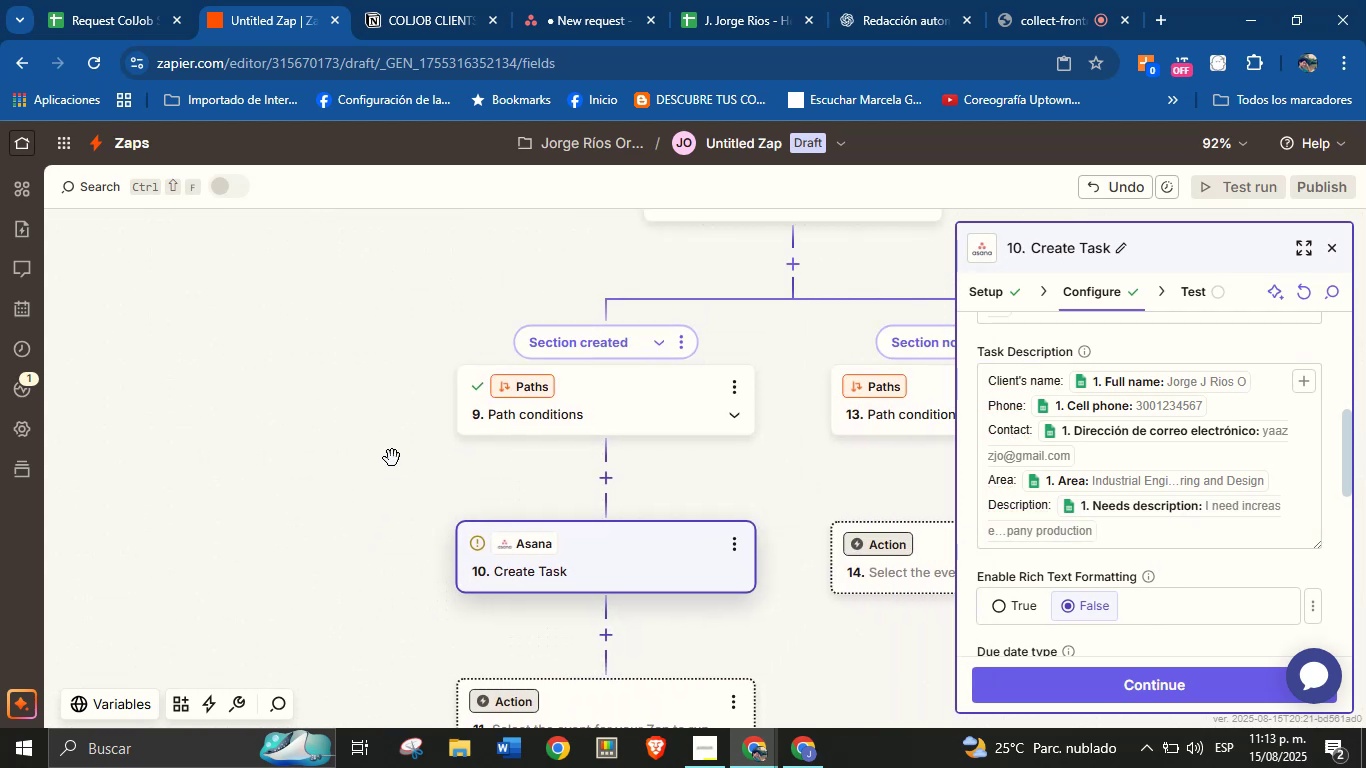 
left_click_drag(start_coordinate=[393, 424], to_coordinate=[279, 547])
 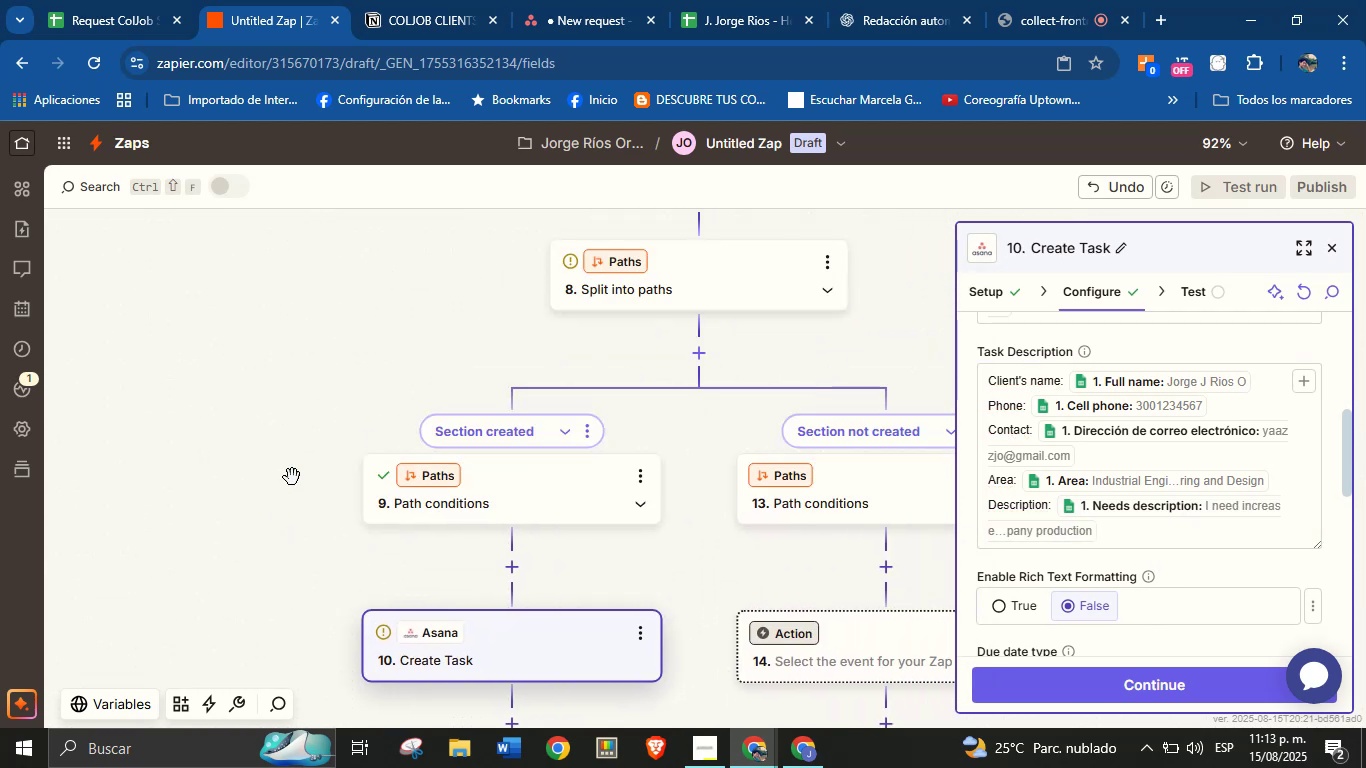 
left_click_drag(start_coordinate=[313, 408], to_coordinate=[309, 623])
 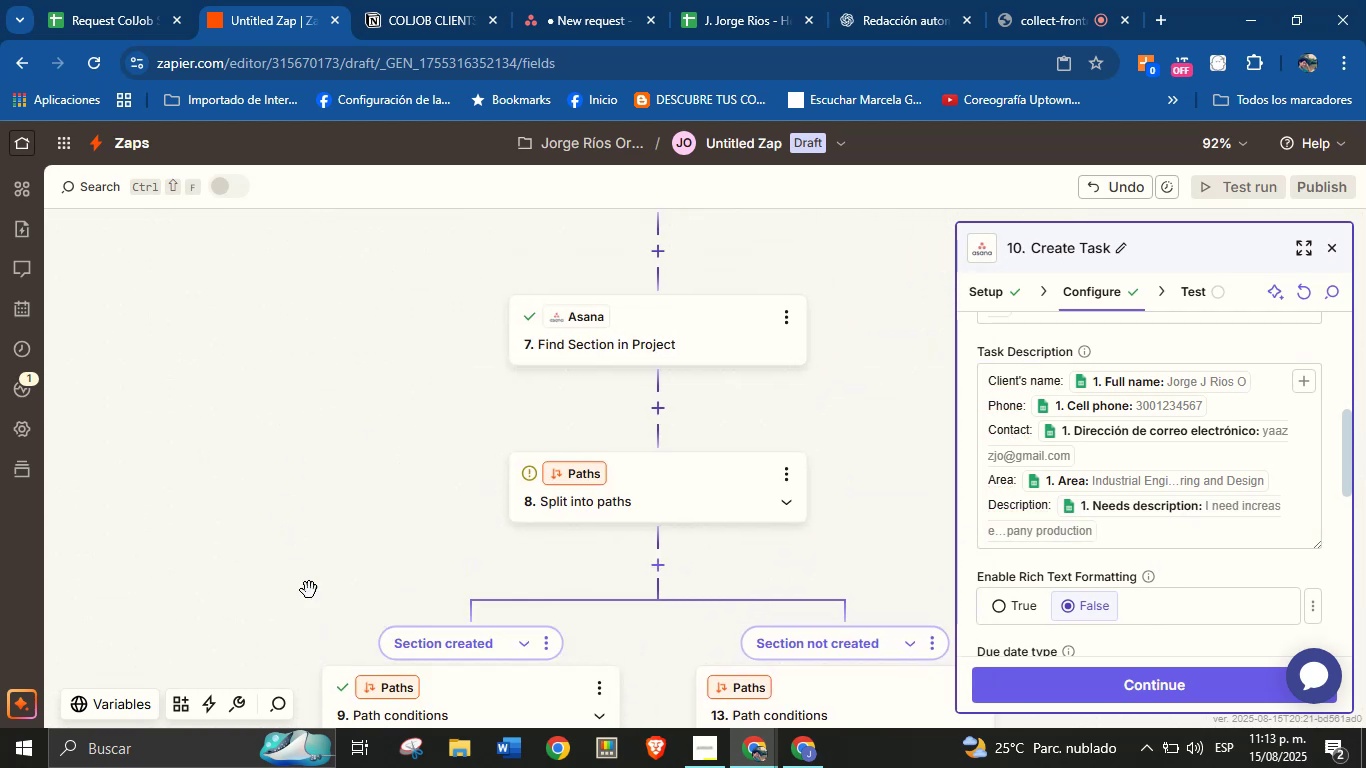 
left_click_drag(start_coordinate=[299, 461], to_coordinate=[415, 619])
 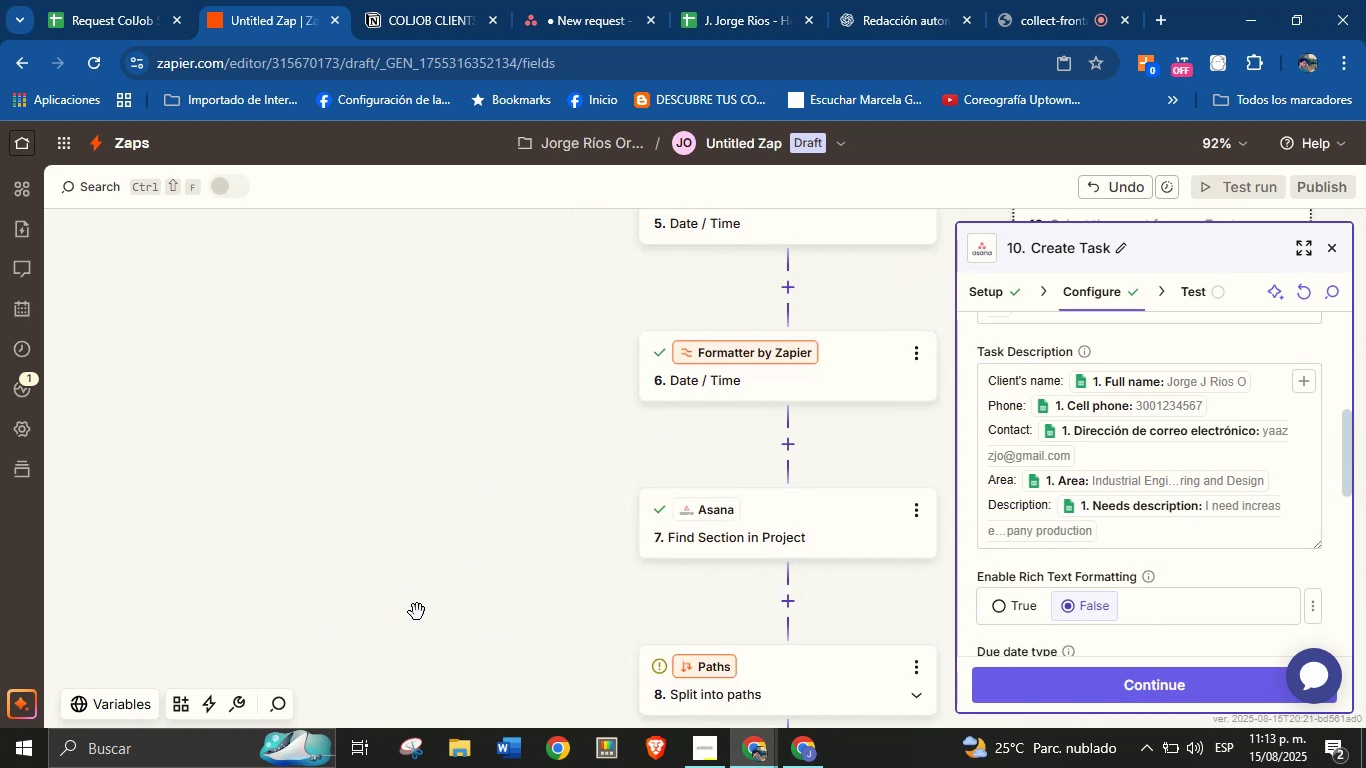 
left_click_drag(start_coordinate=[393, 452], to_coordinate=[329, 473])
 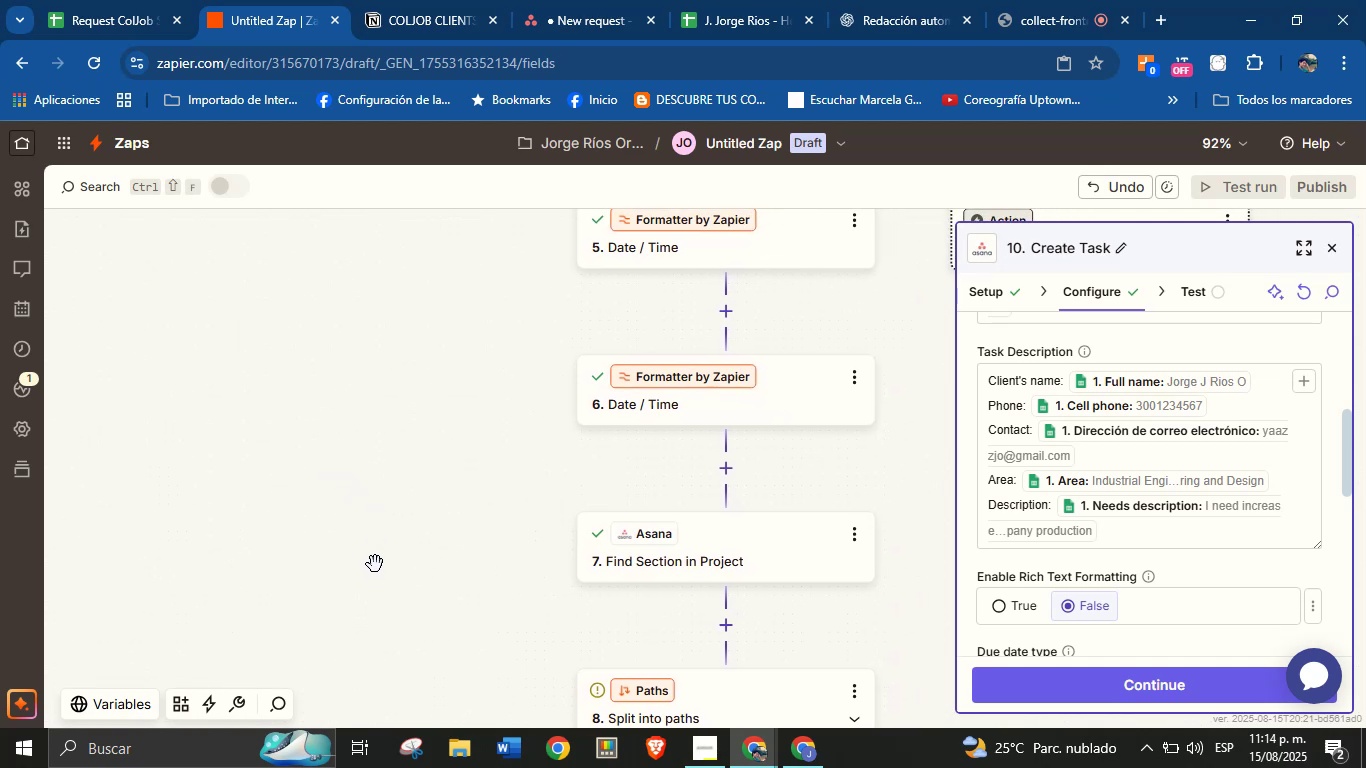 
wait(8.13)
 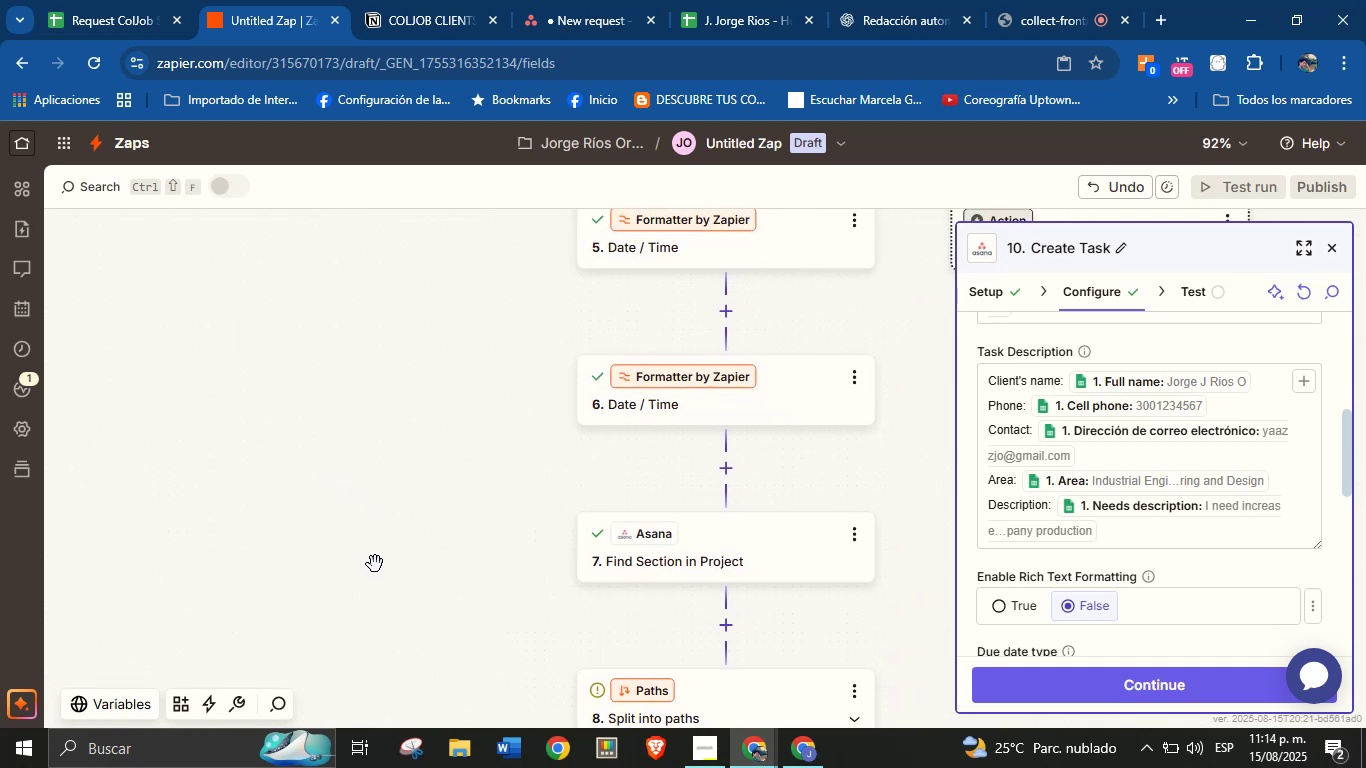 
left_click([724, 467])
 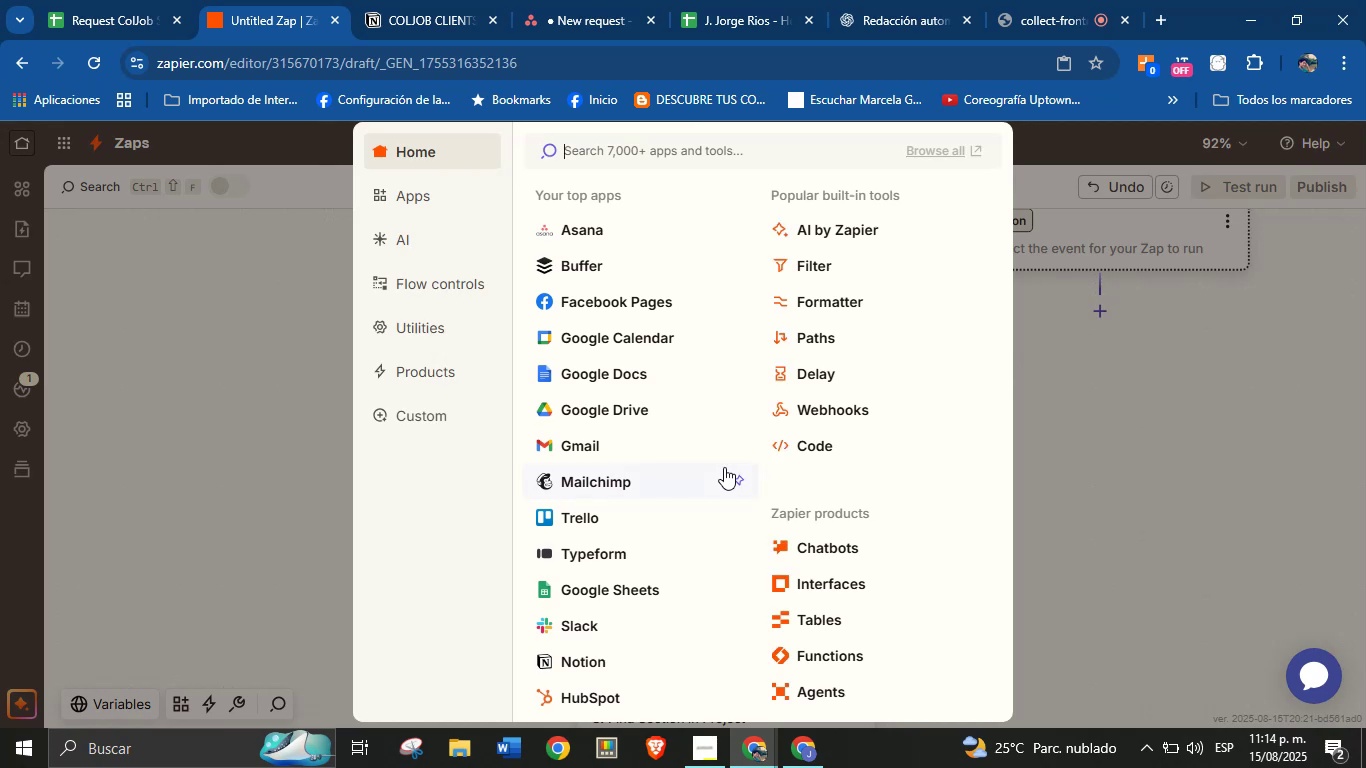 
left_click_drag(start_coordinate=[299, 508], to_coordinate=[291, 508])
 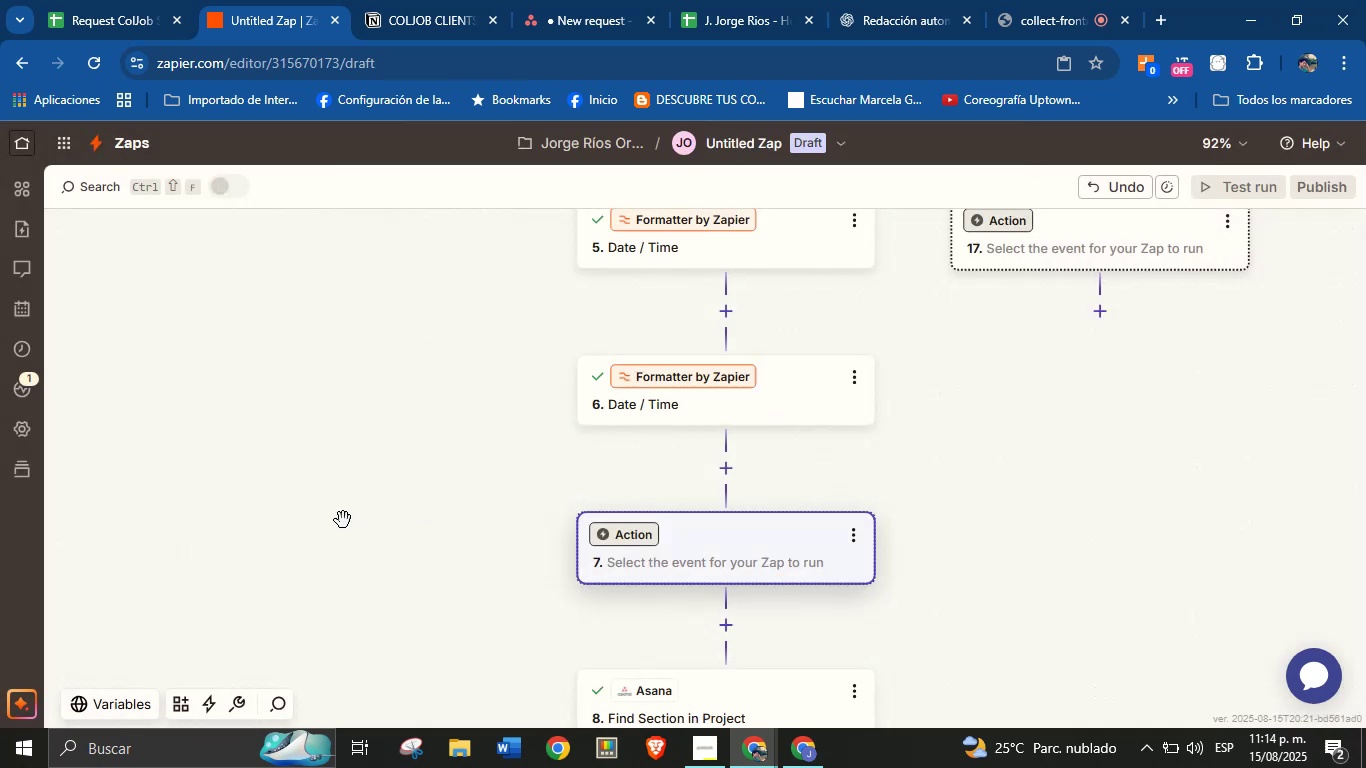 
left_click_drag(start_coordinate=[433, 500], to_coordinate=[335, 602])
 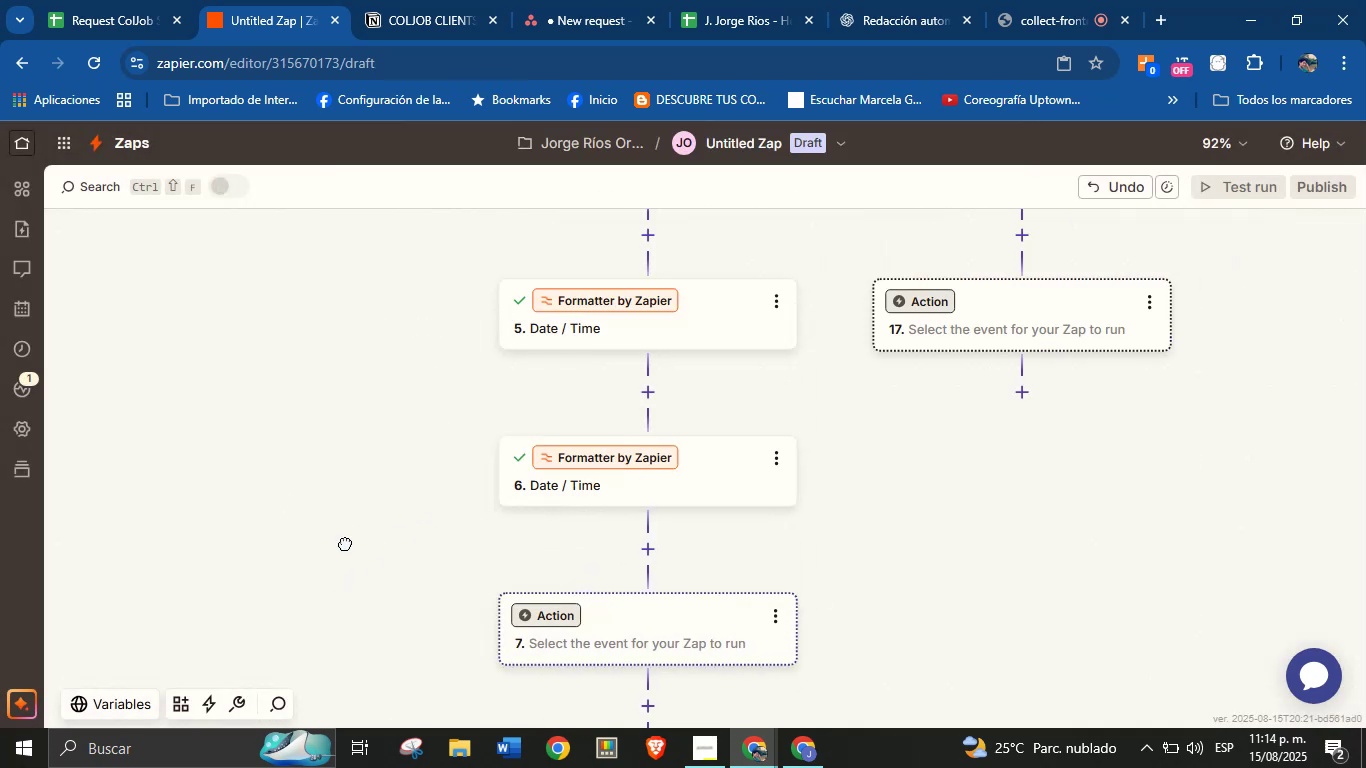 
left_click_drag(start_coordinate=[346, 447], to_coordinate=[344, 555])
 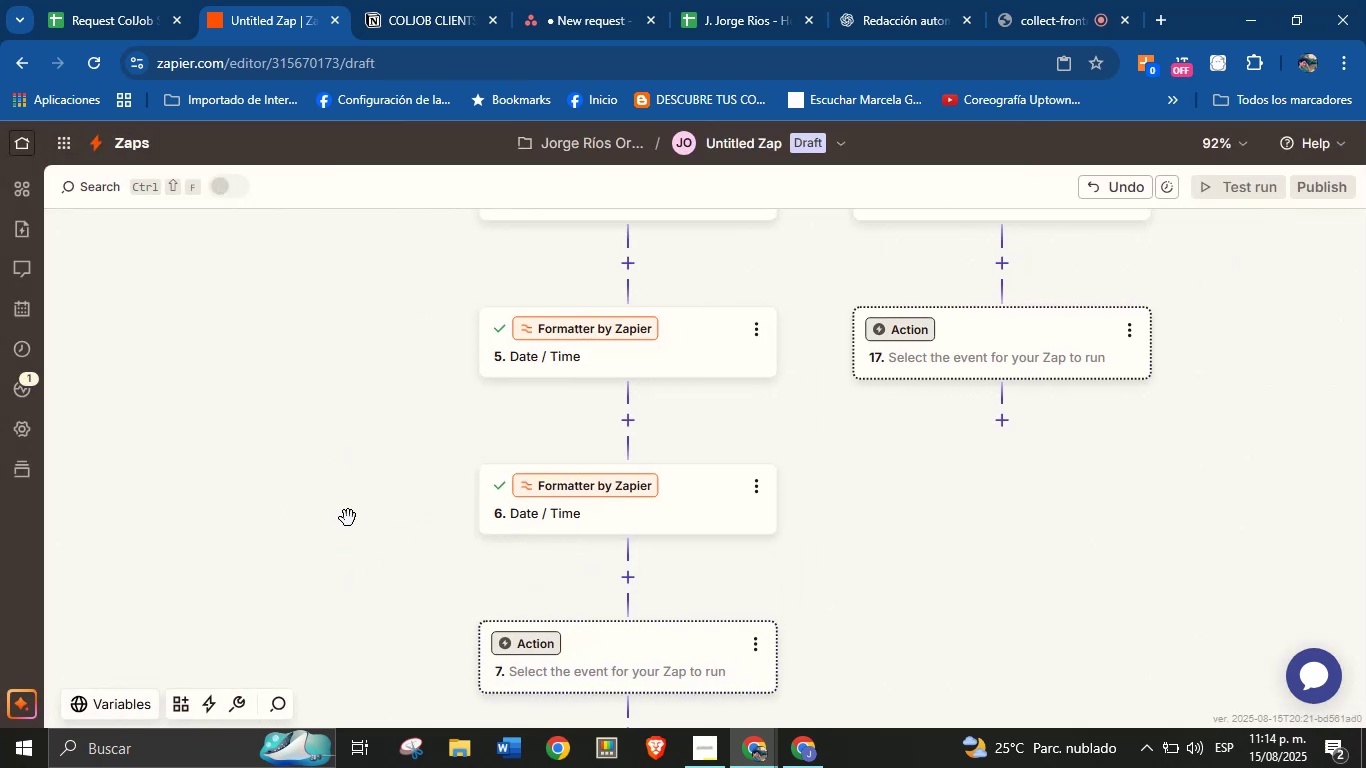 
left_click_drag(start_coordinate=[352, 420], to_coordinate=[347, 509])
 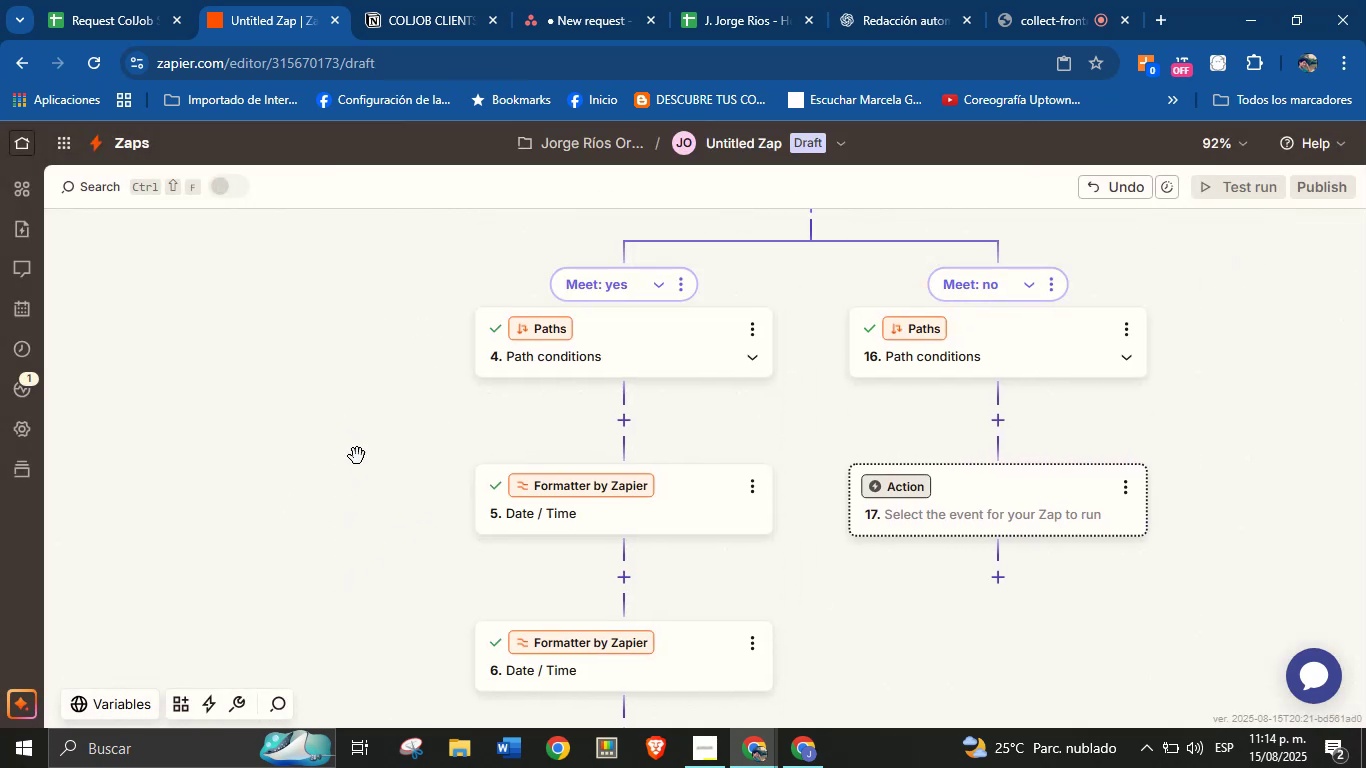 
left_click_drag(start_coordinate=[361, 426], to_coordinate=[357, 381])
 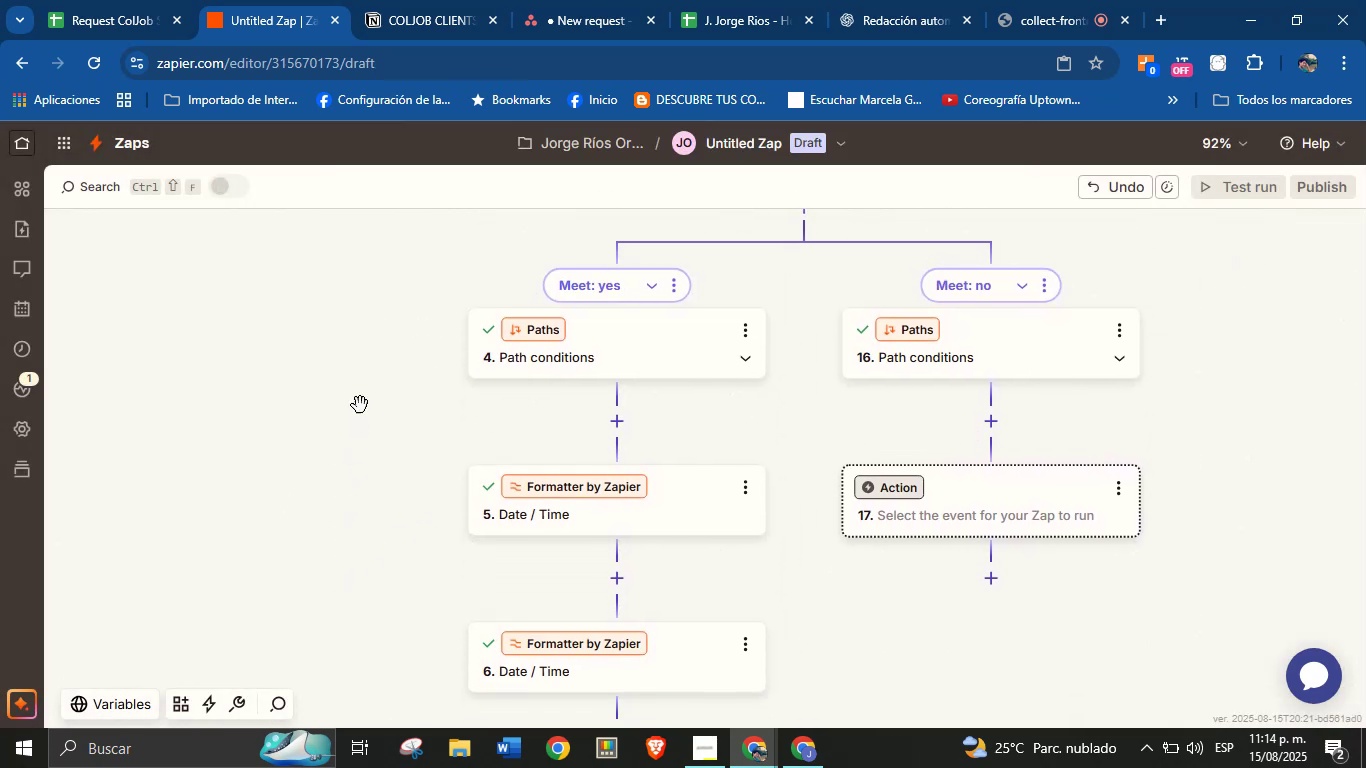 
left_click_drag(start_coordinate=[358, 462], to_coordinate=[363, 375])
 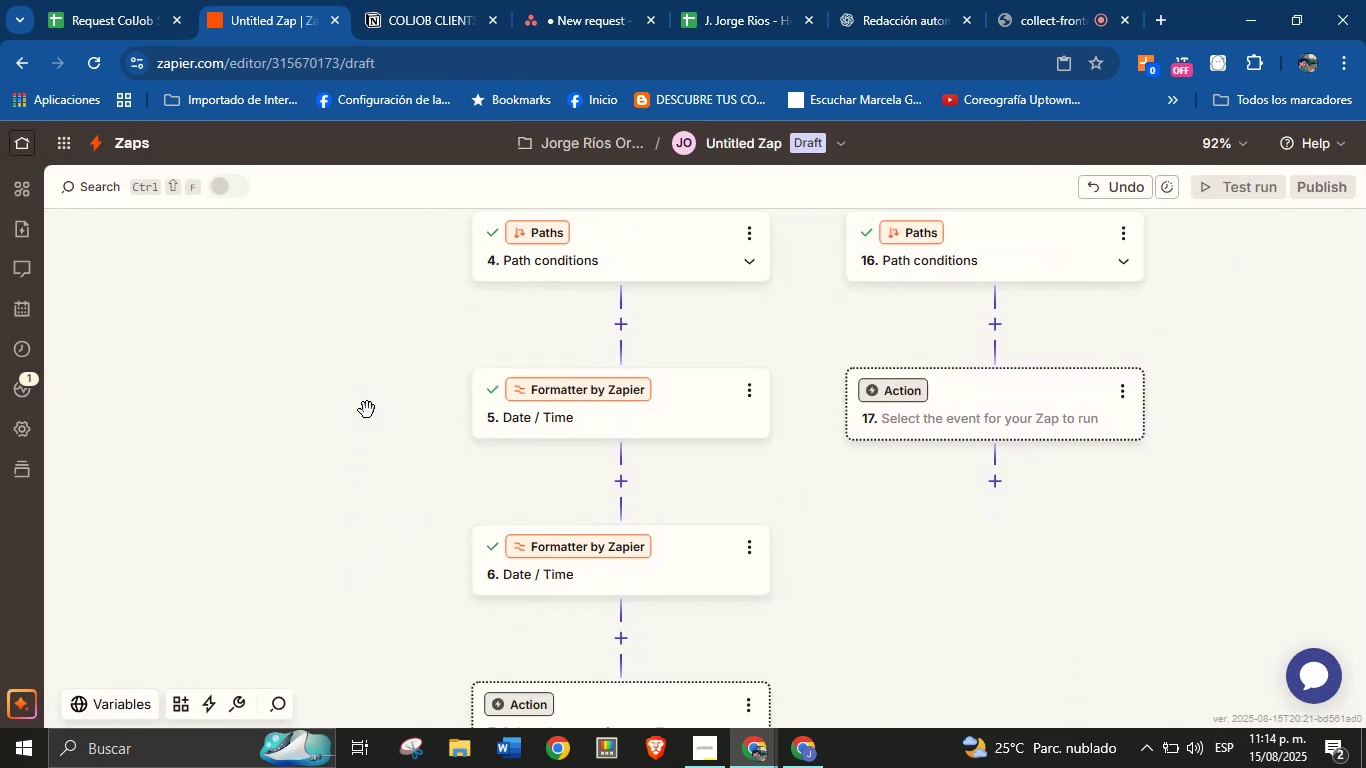 
left_click_drag(start_coordinate=[370, 487], to_coordinate=[370, 403])
 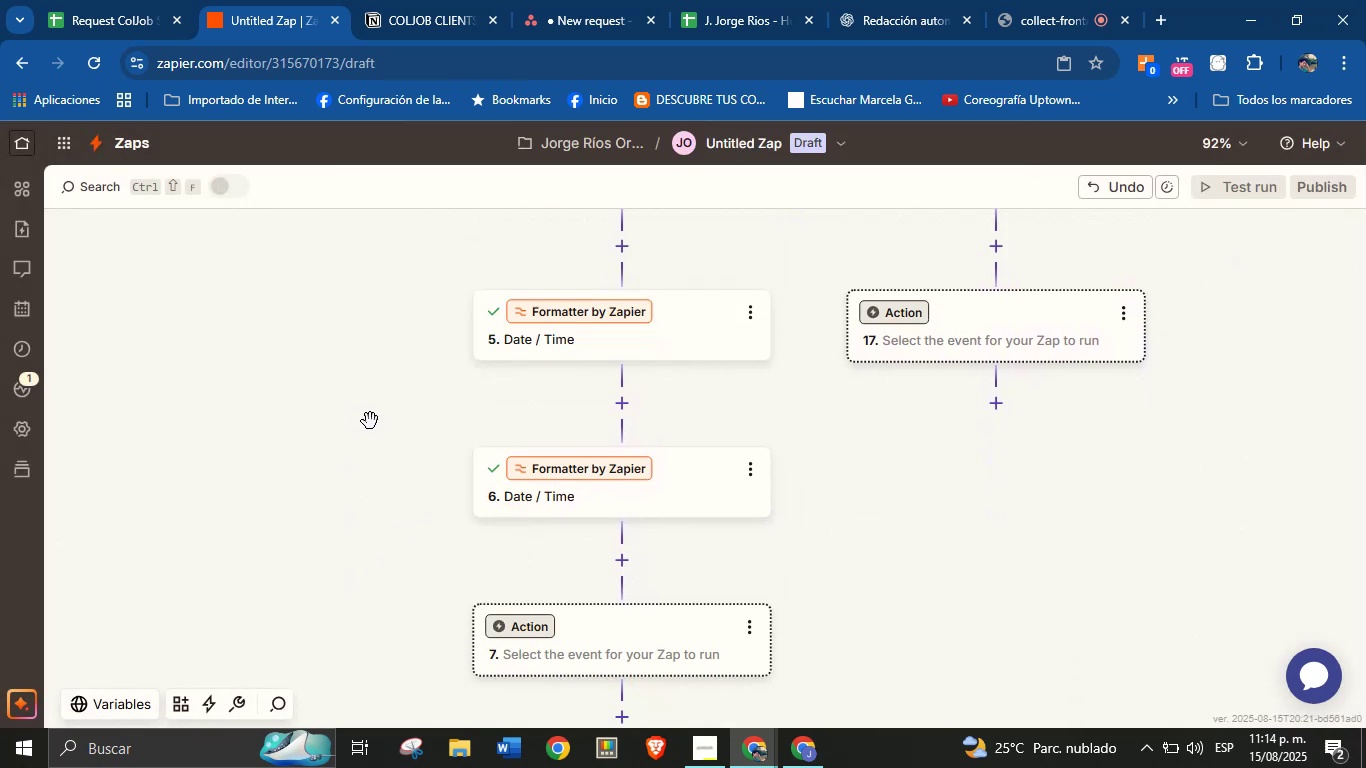 
left_click_drag(start_coordinate=[384, 517], to_coordinate=[380, 457])
 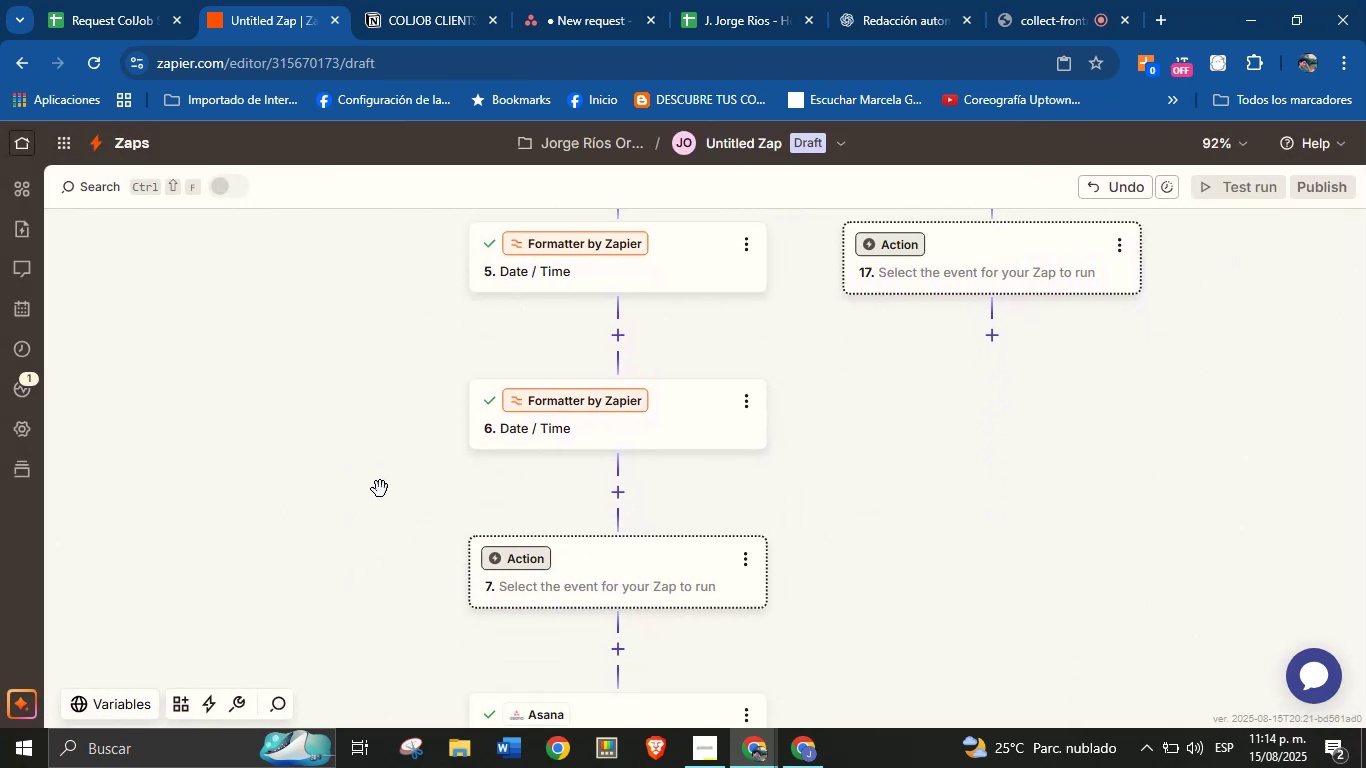 
left_click_drag(start_coordinate=[379, 499], to_coordinate=[378, 467])
 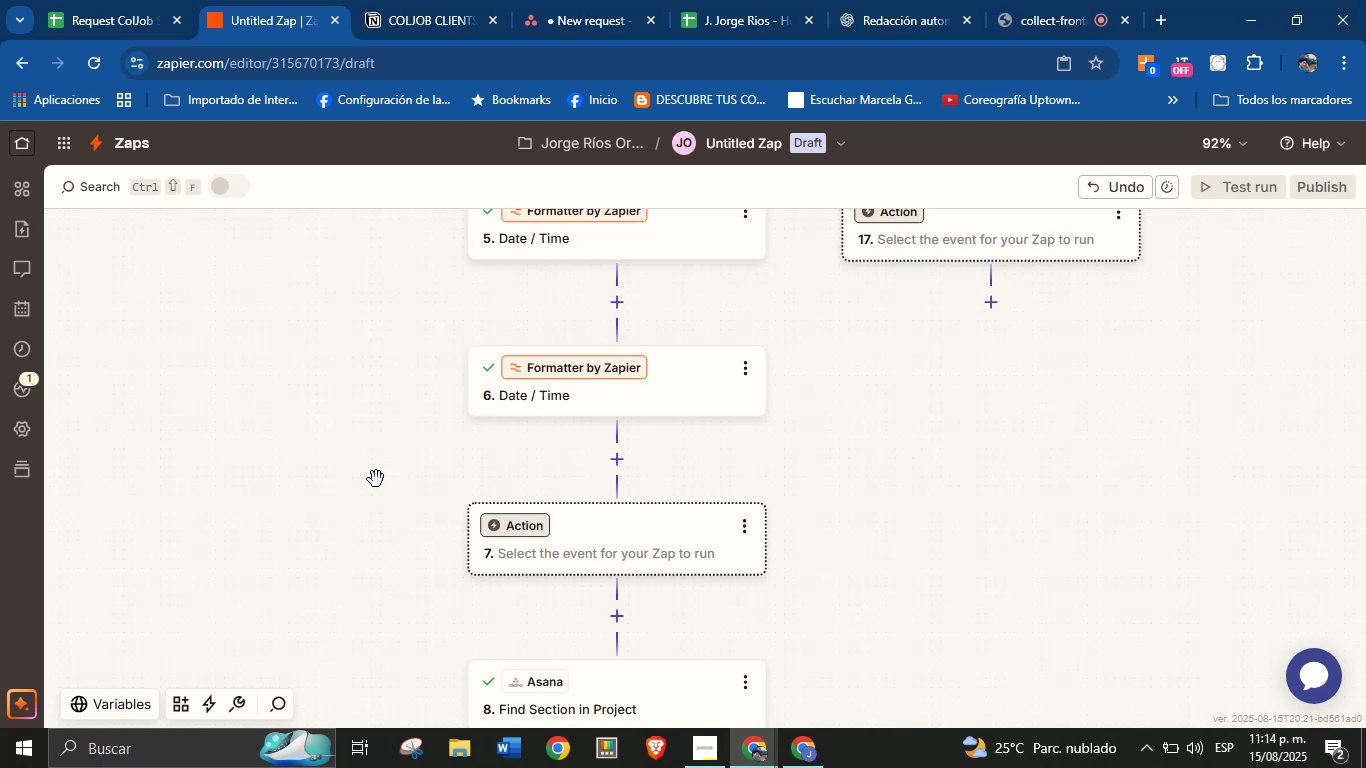 
left_click_drag(start_coordinate=[377, 481], to_coordinate=[390, 429])
 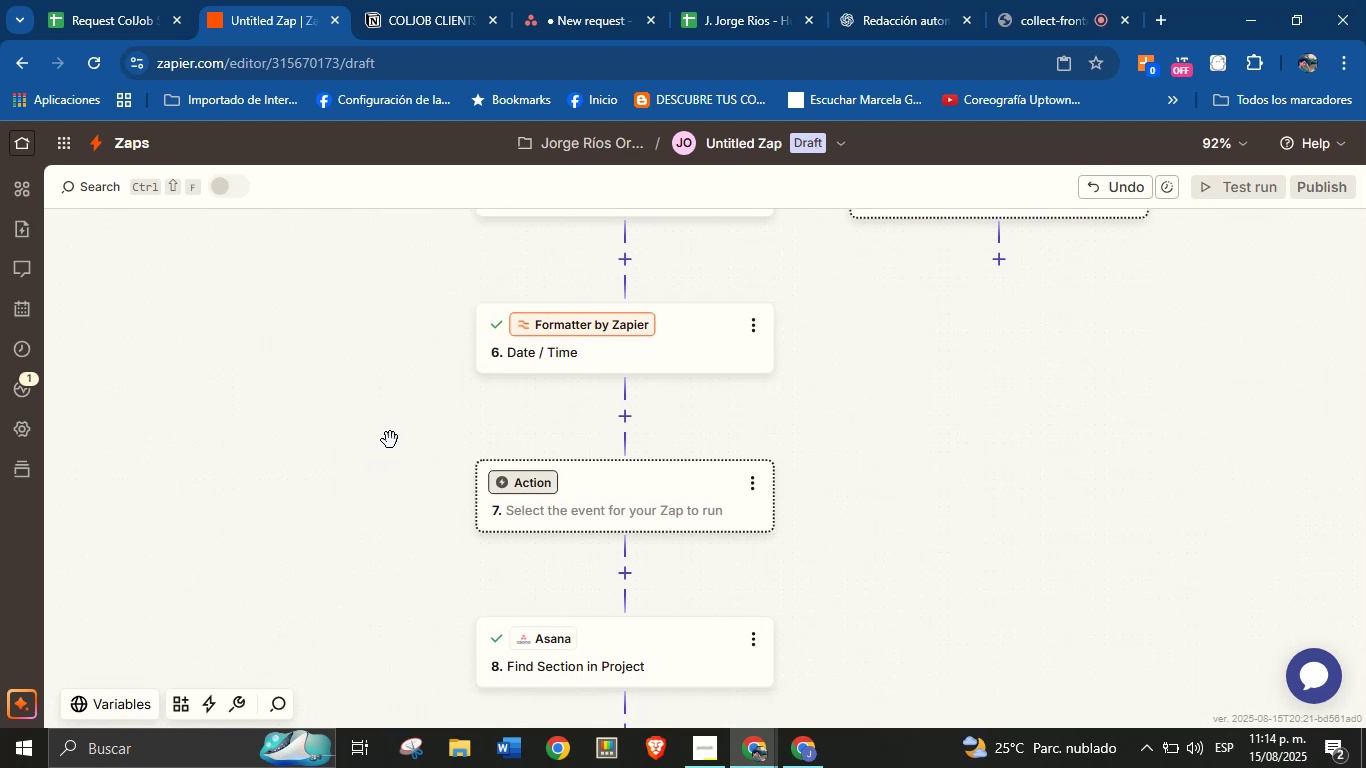 
left_click_drag(start_coordinate=[372, 520], to_coordinate=[385, 423])
 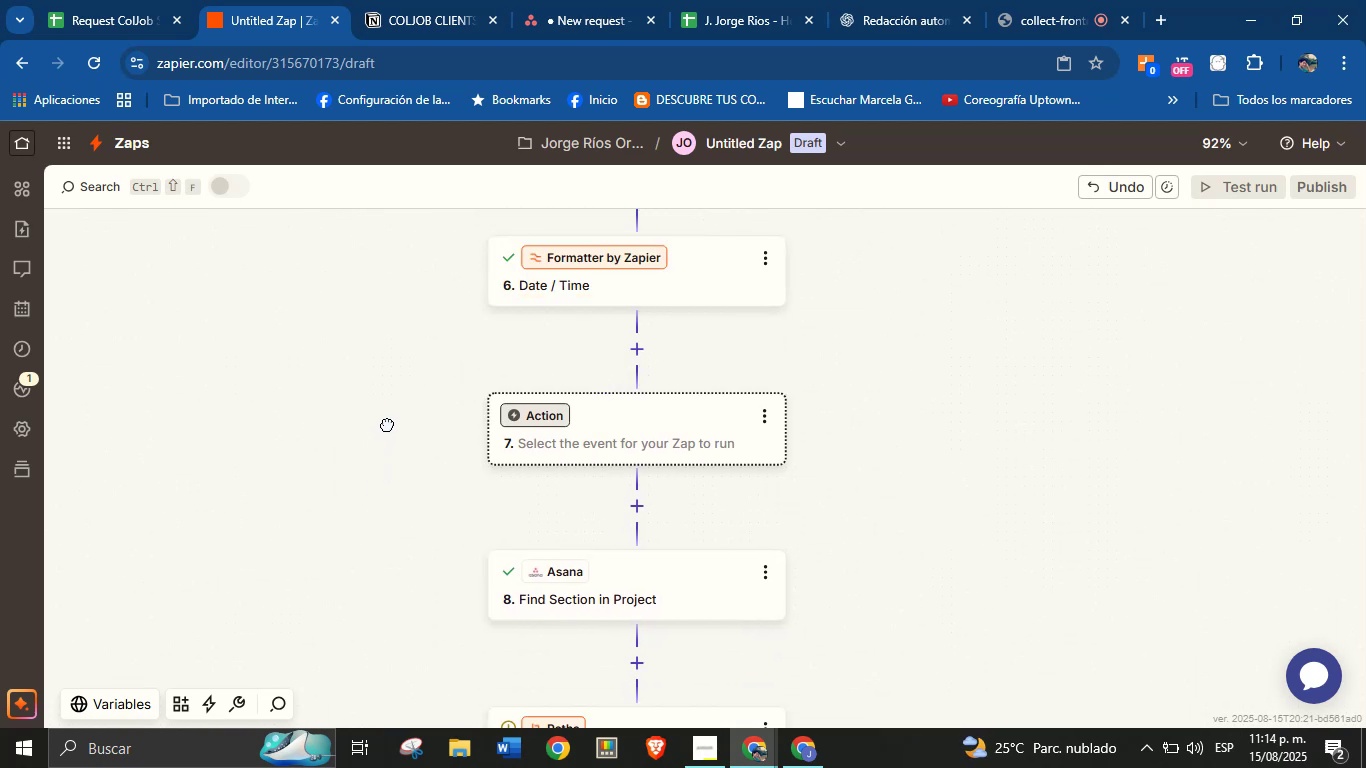 
left_click_drag(start_coordinate=[367, 513], to_coordinate=[374, 434])
 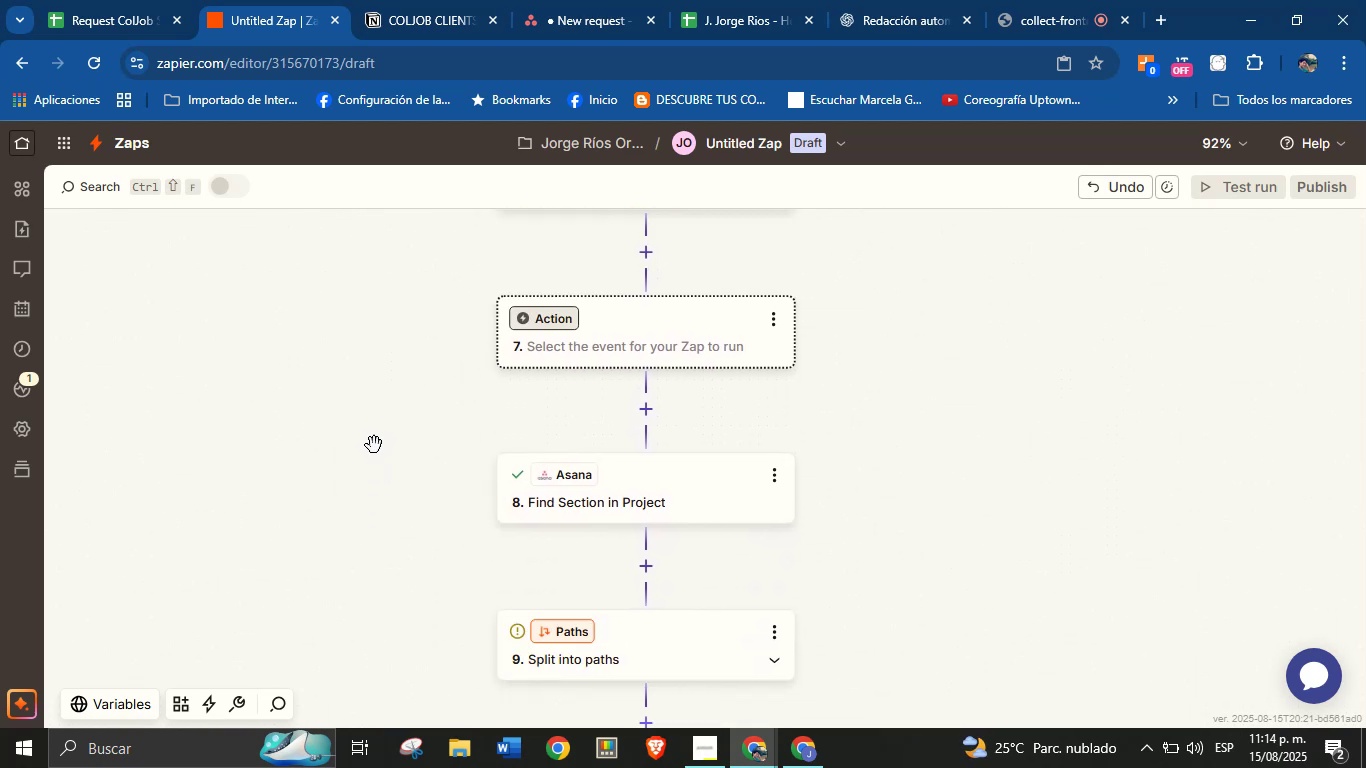 
left_click_drag(start_coordinate=[373, 538], to_coordinate=[372, 453])
 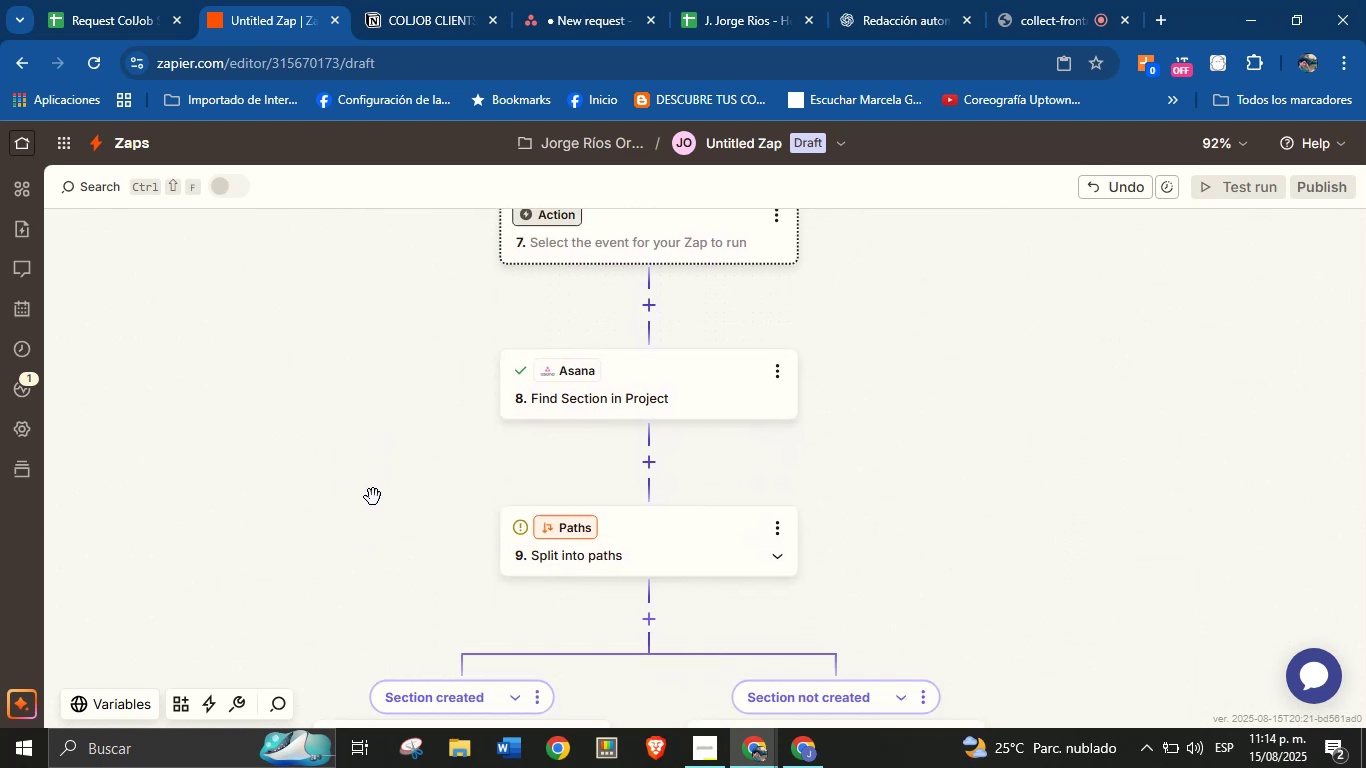 
left_click_drag(start_coordinate=[380, 557], to_coordinate=[360, 613])
 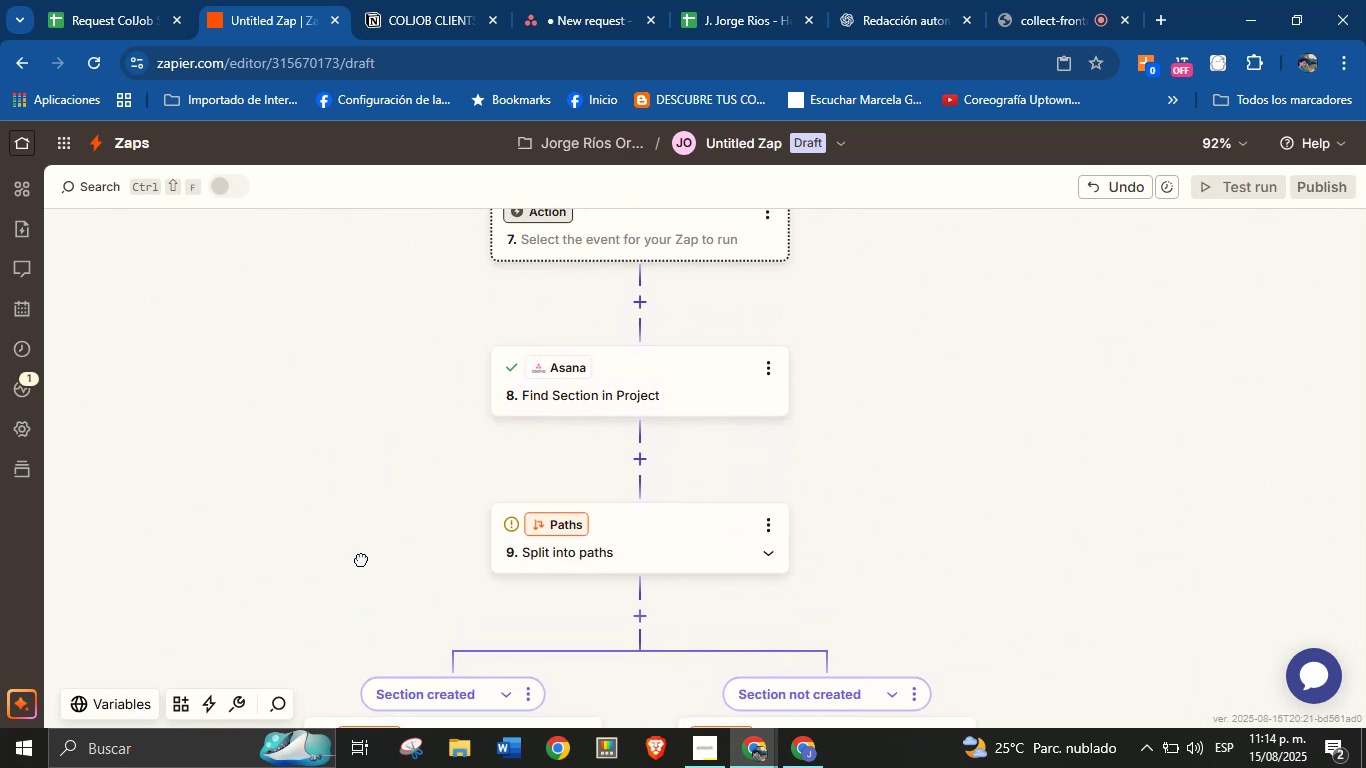 
left_click_drag(start_coordinate=[348, 463], to_coordinate=[336, 563])
 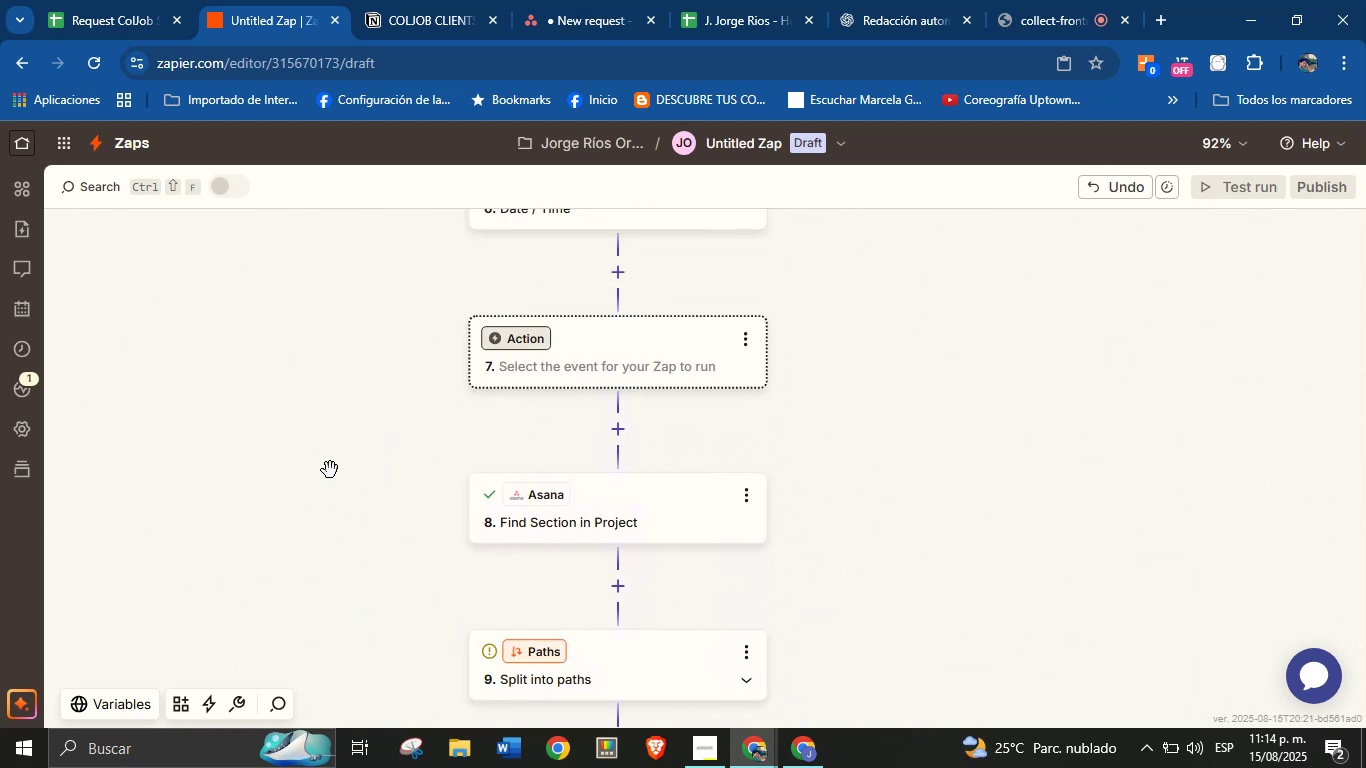 
left_click_drag(start_coordinate=[330, 433], to_coordinate=[325, 499])
 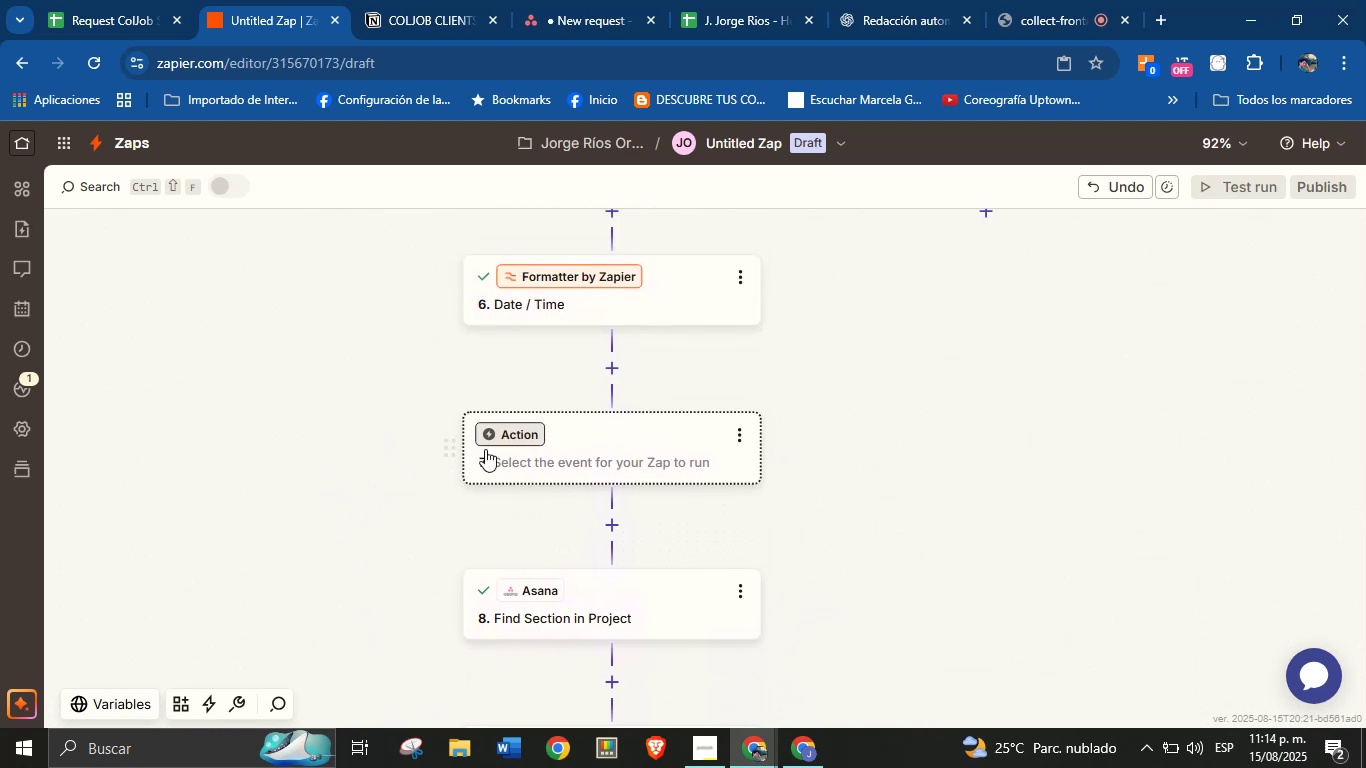 
left_click([531, 431])
 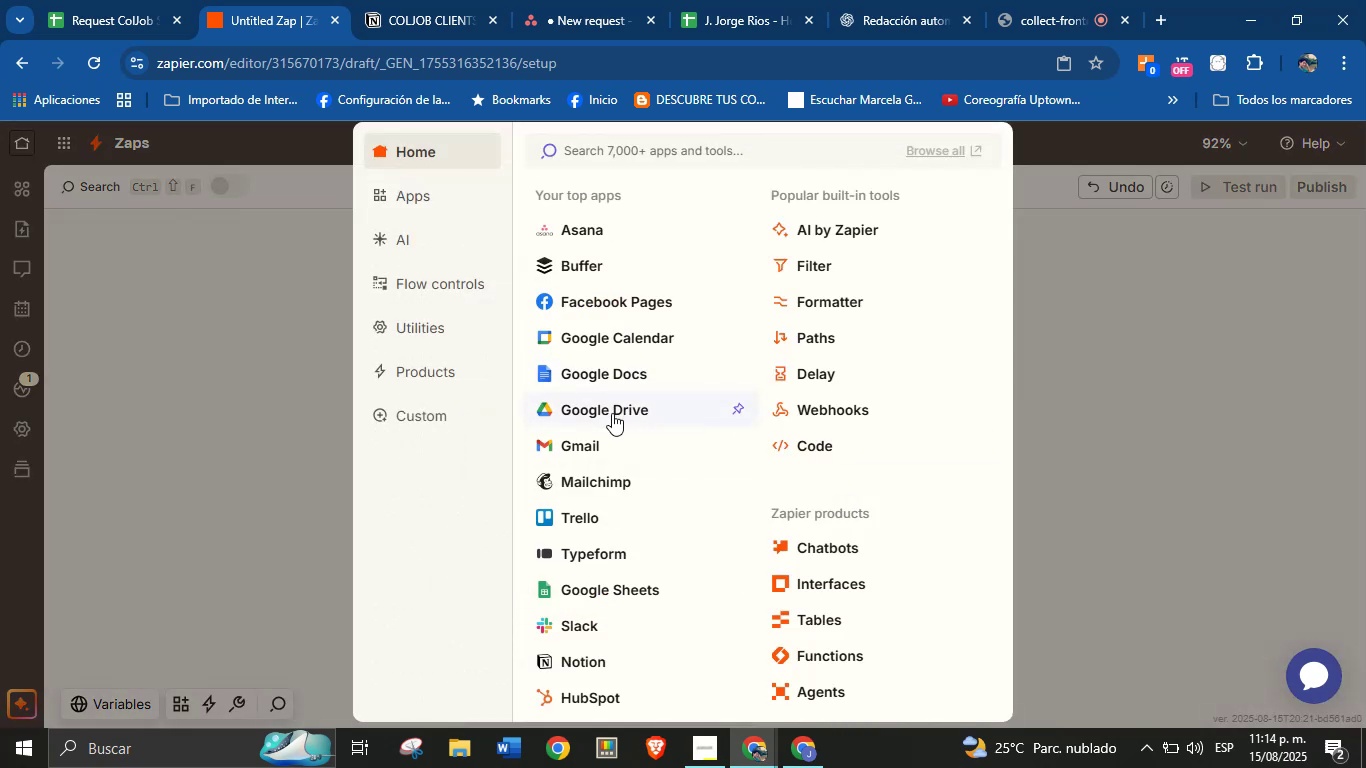 
left_click([637, 342])
 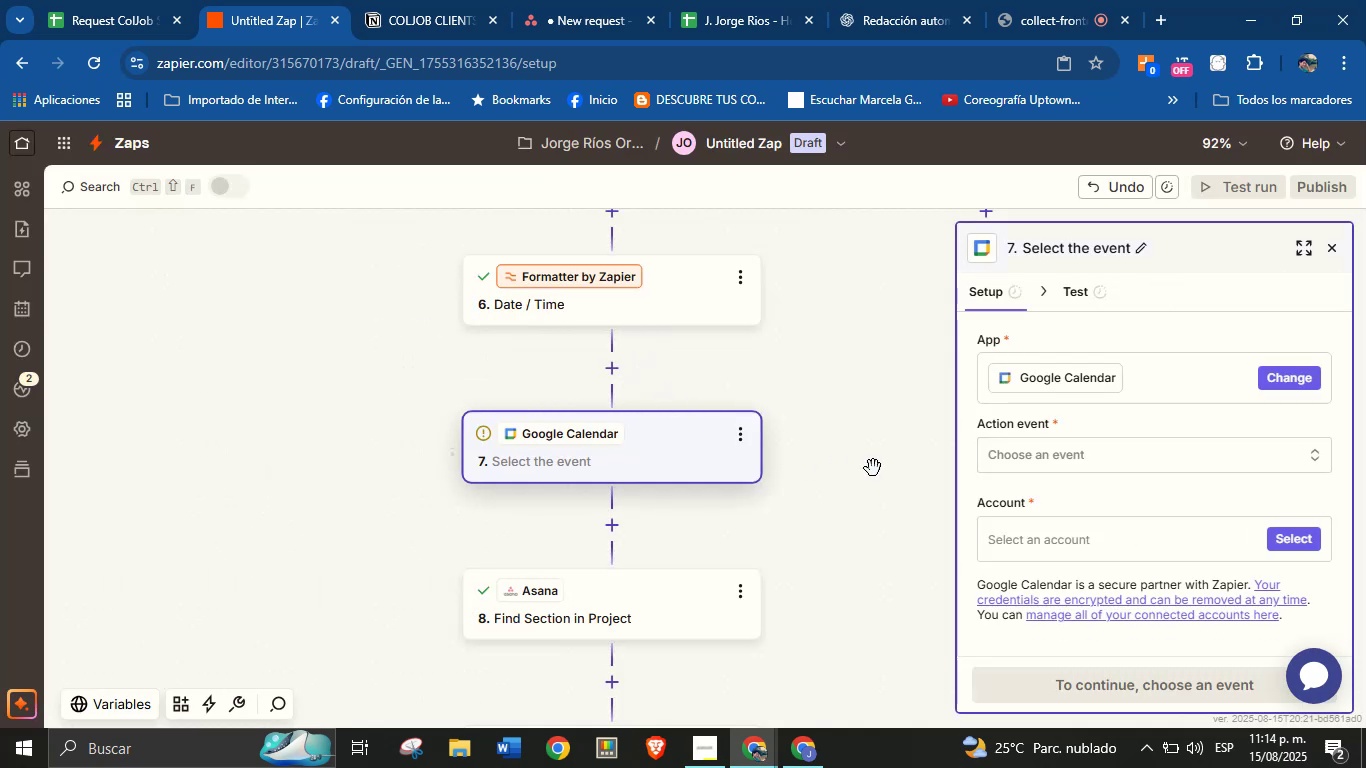 
left_click([1063, 459])
 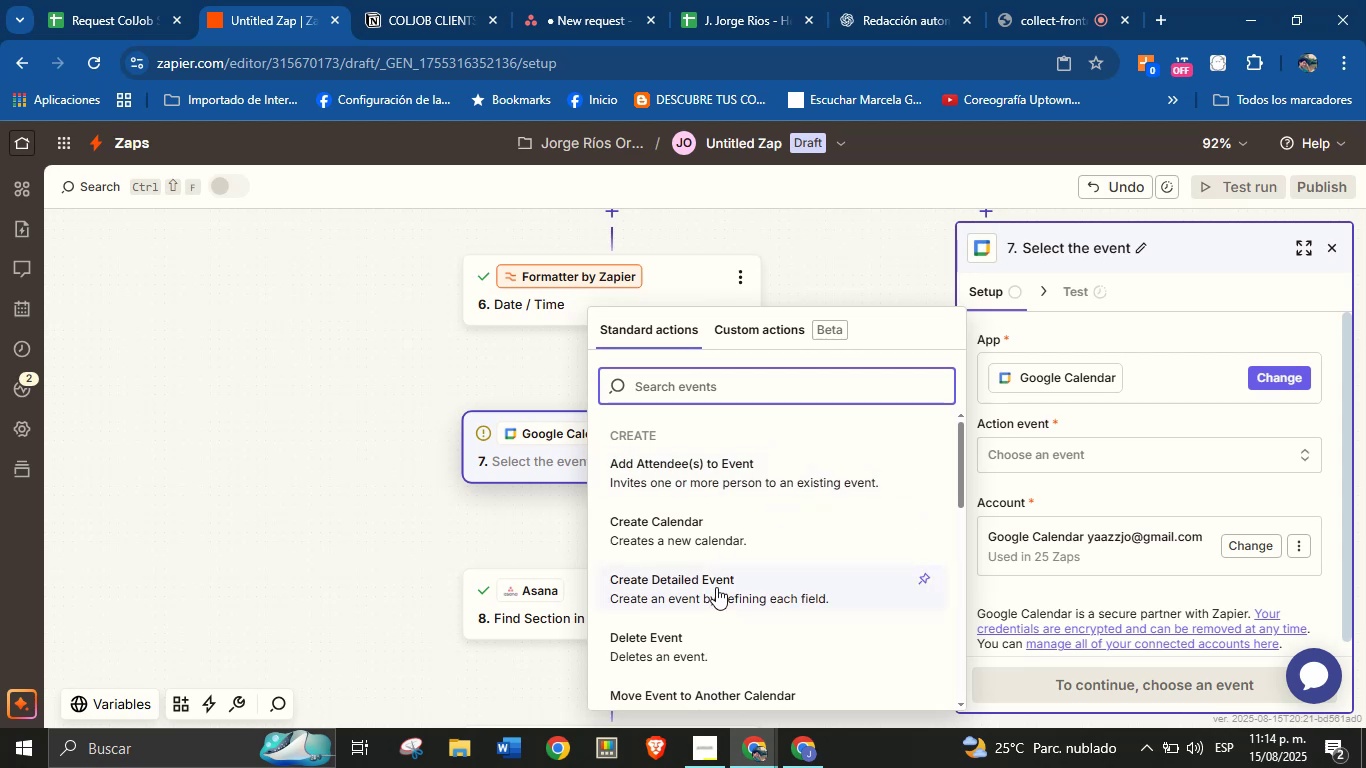 
wait(7.4)
 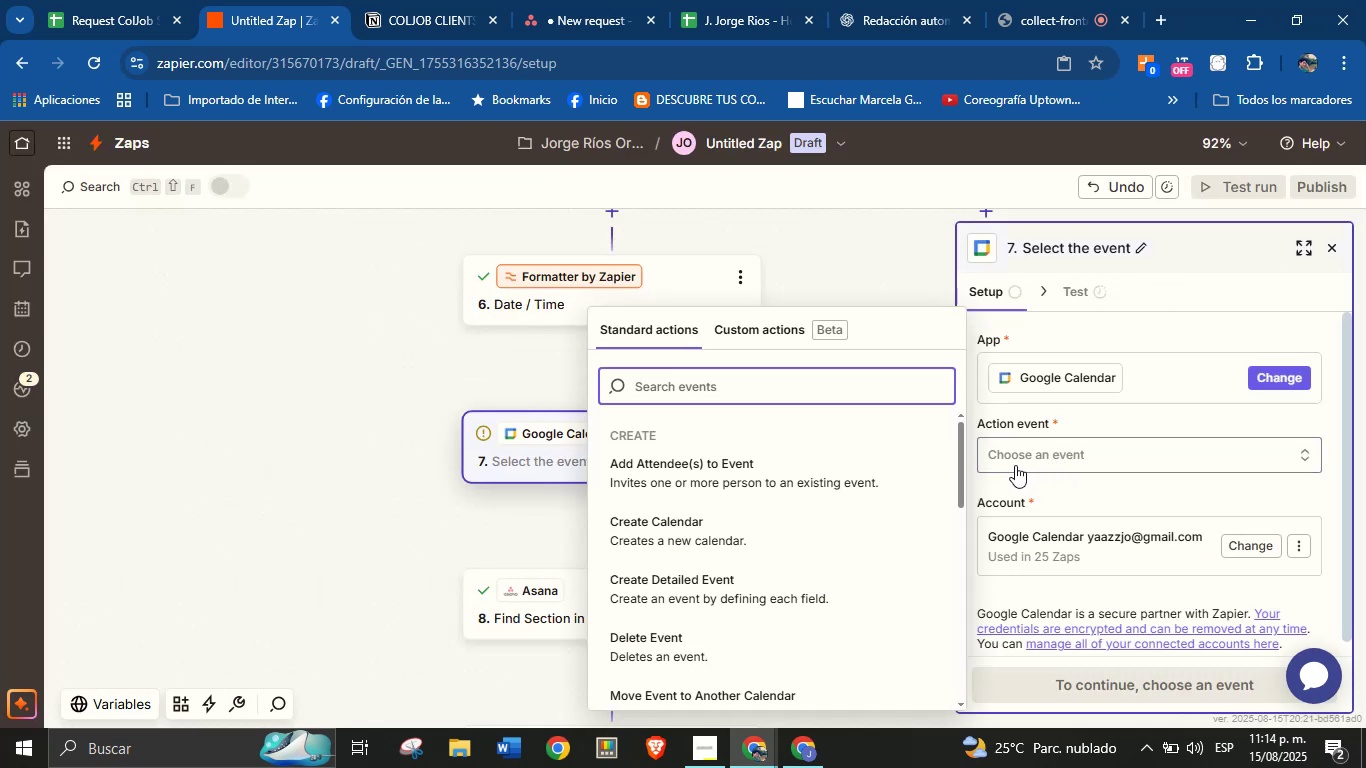 
left_click([1112, 683])
 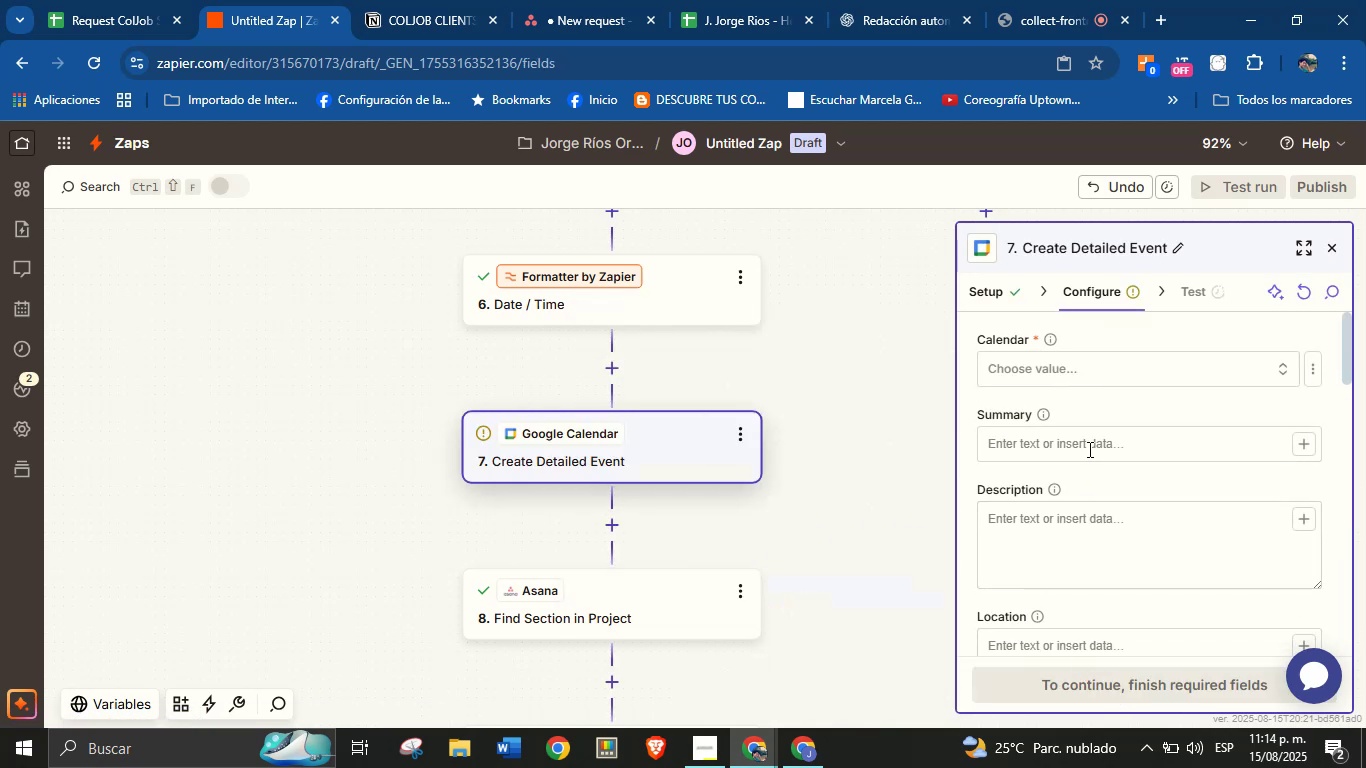 
left_click([1106, 376])
 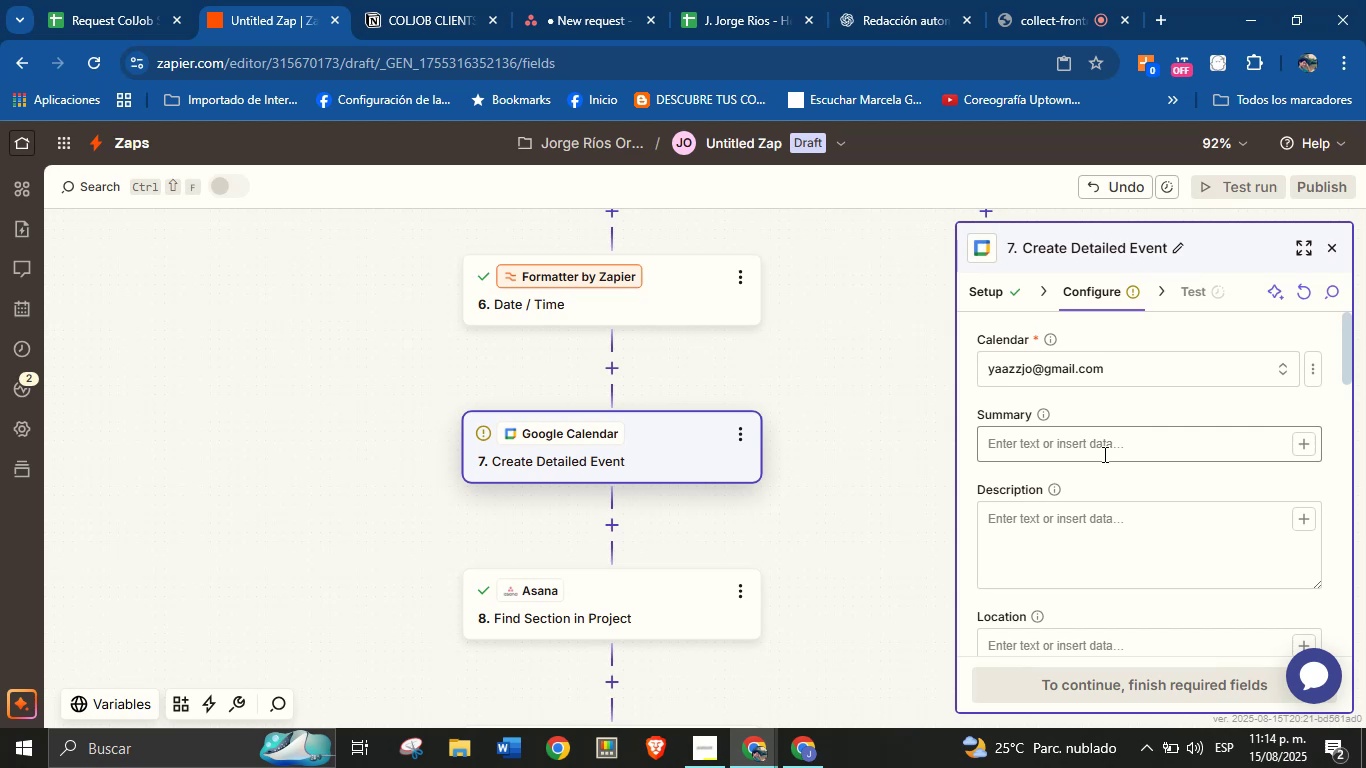 
wait(5.84)
 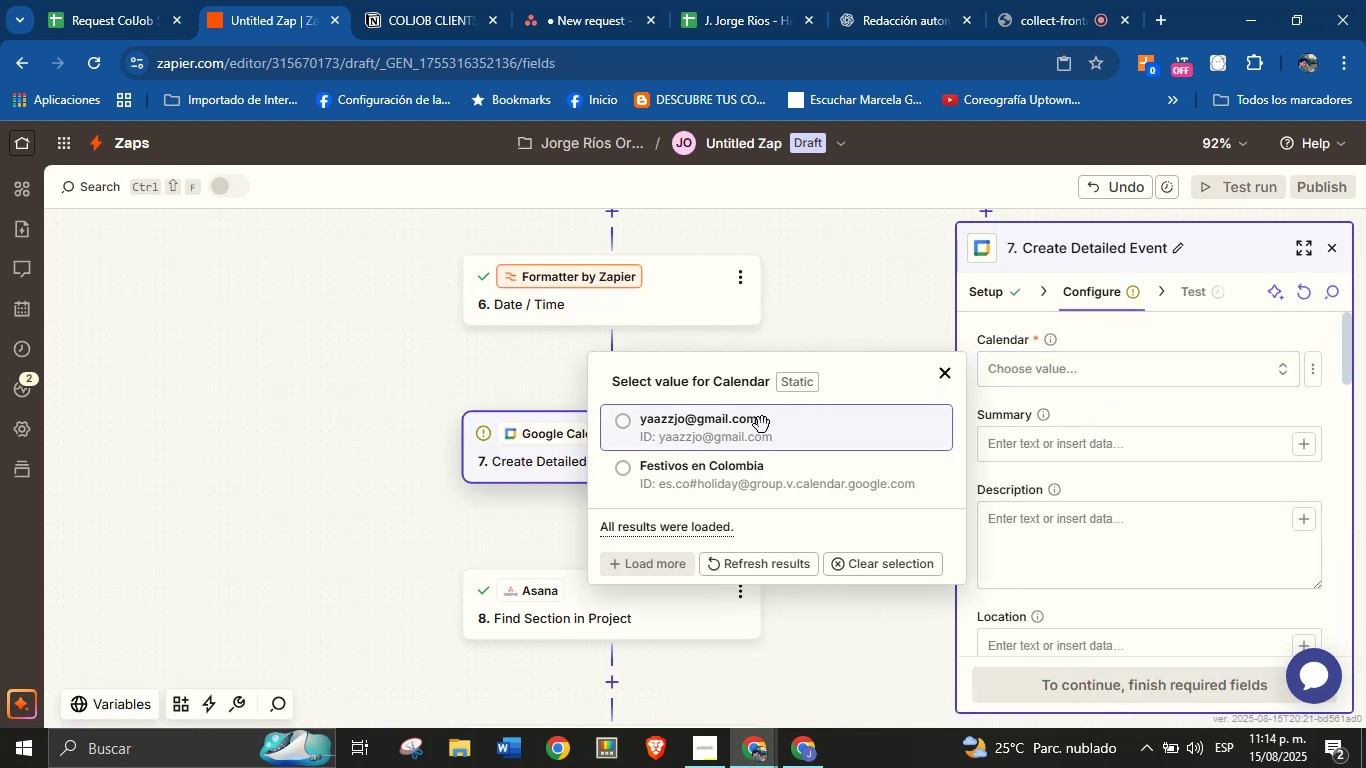 
left_click([1103, 454])
 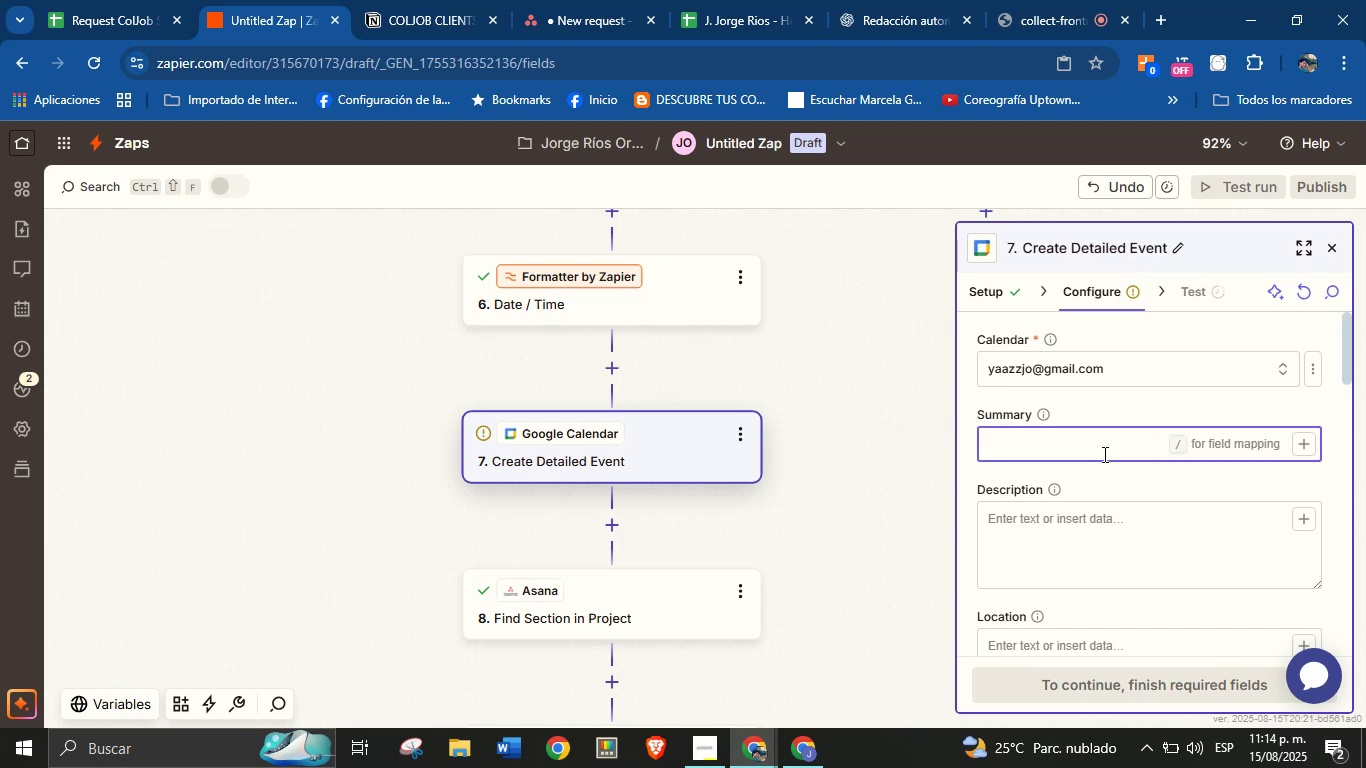 
key(CapsLock)
 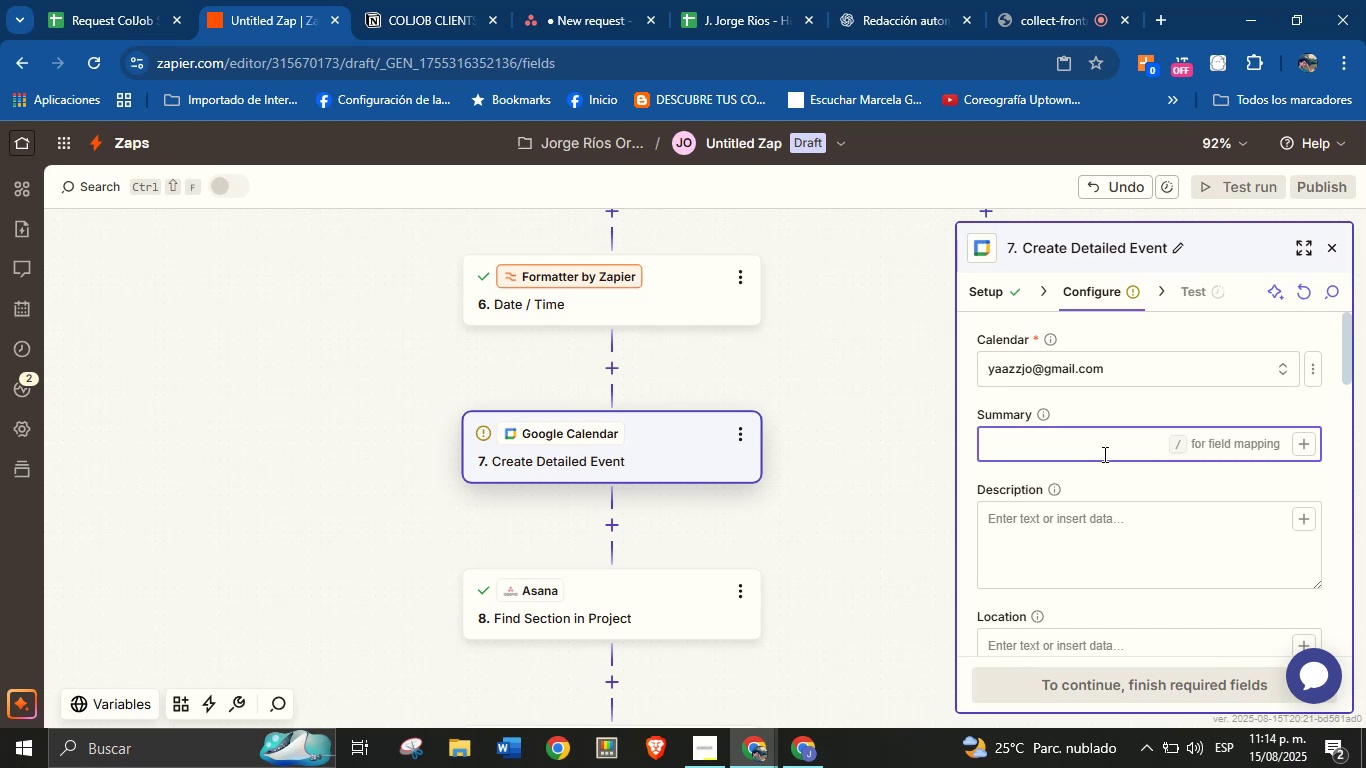 
wait(5.41)
 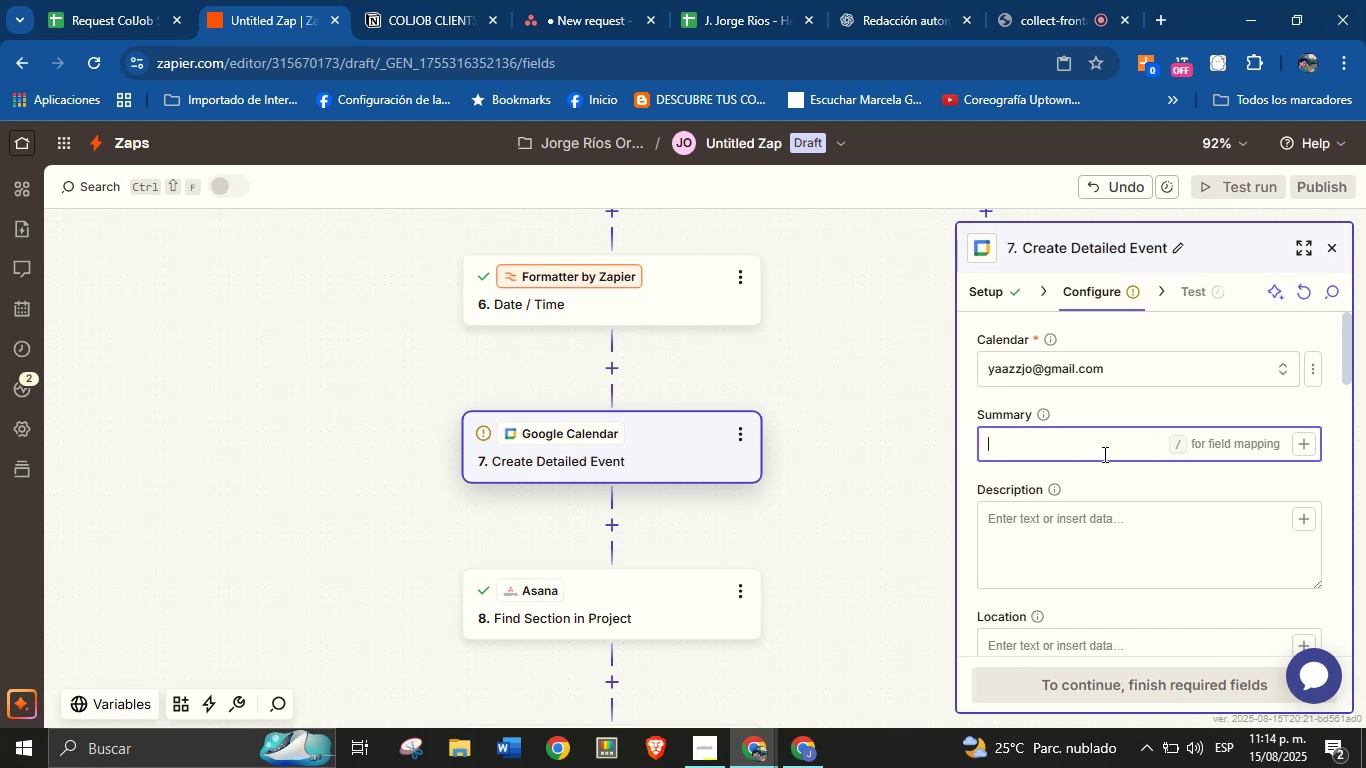 
type(New service request )
 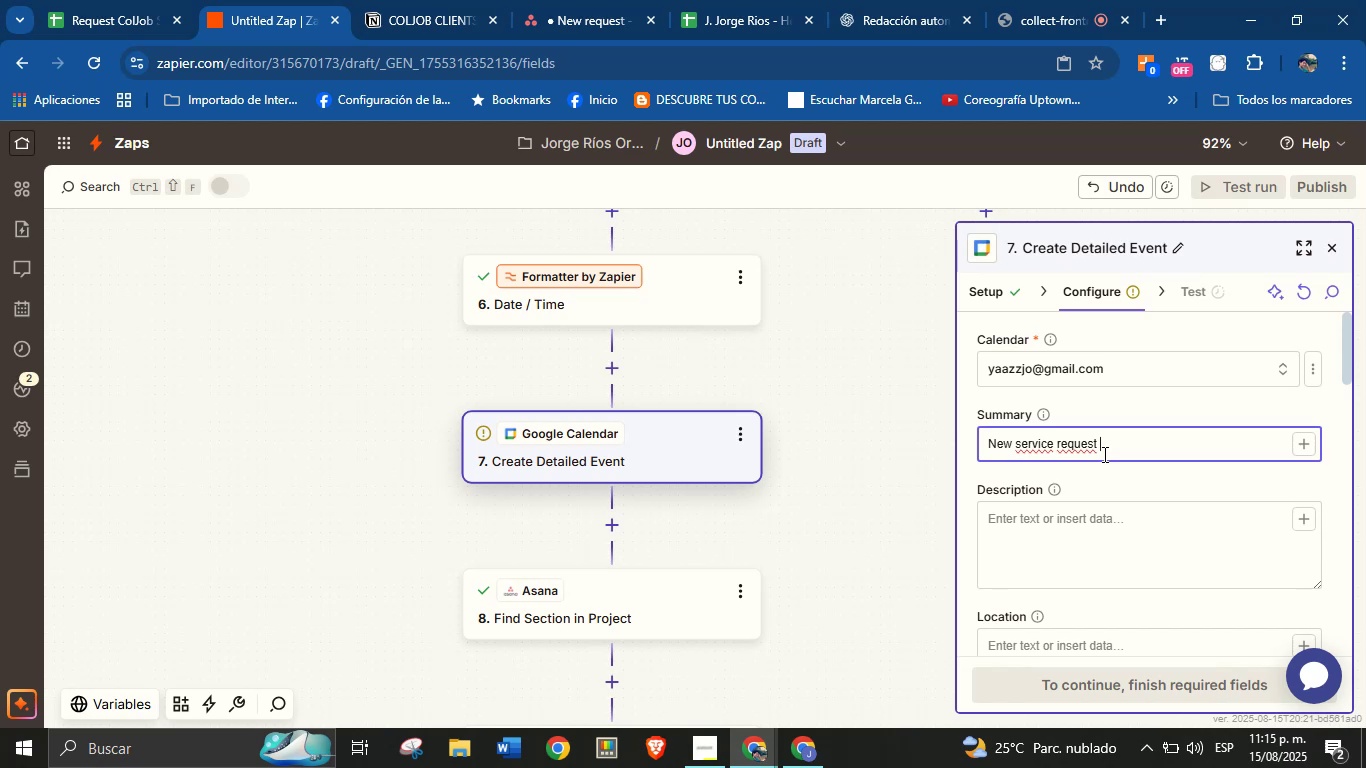 
wait(15.89)
 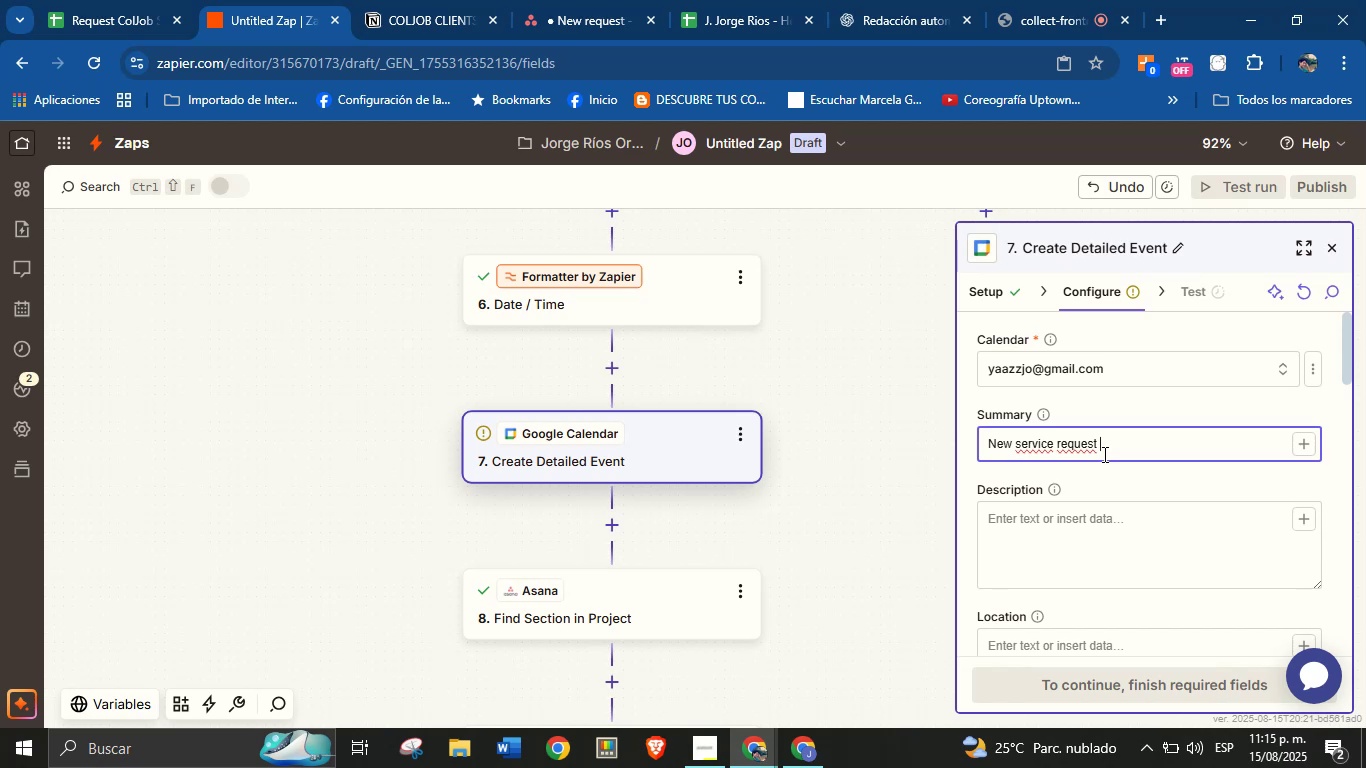 
type(from )
 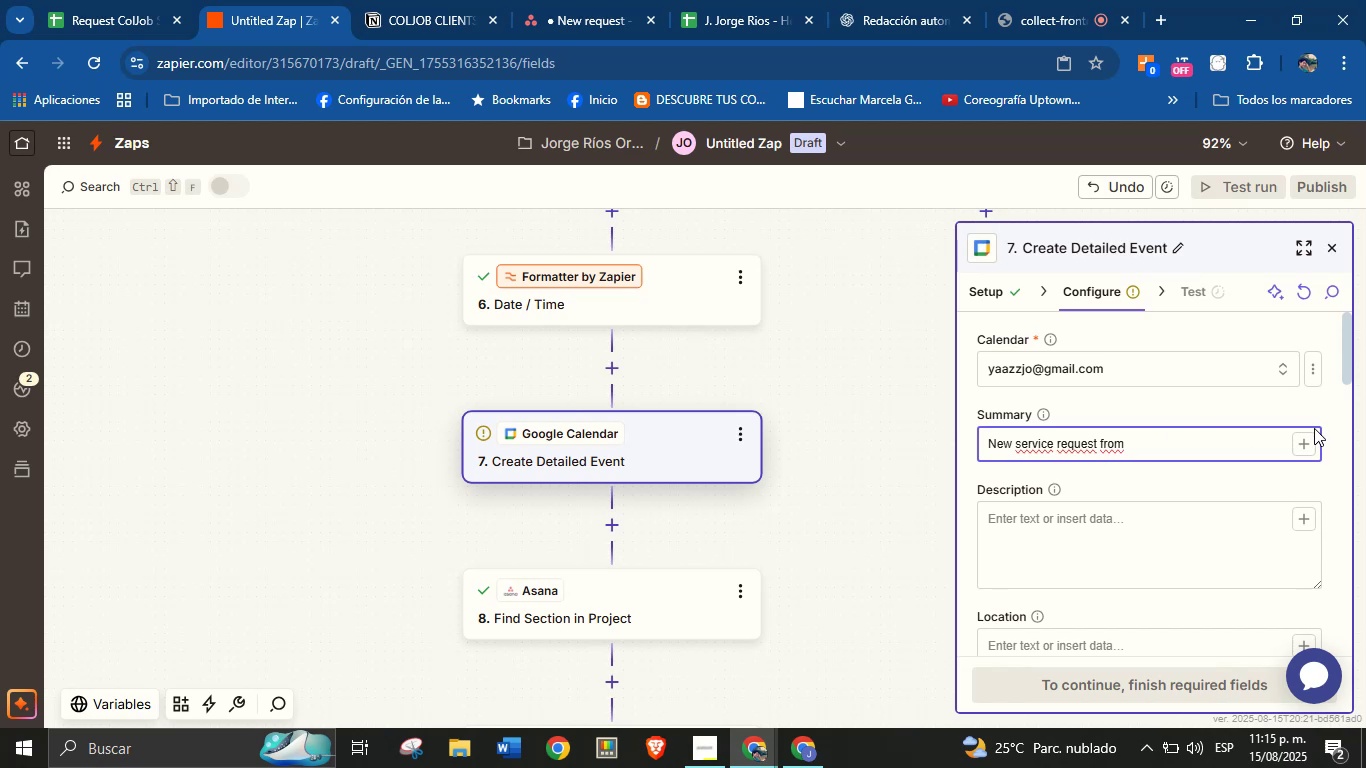 
left_click([1296, 446])
 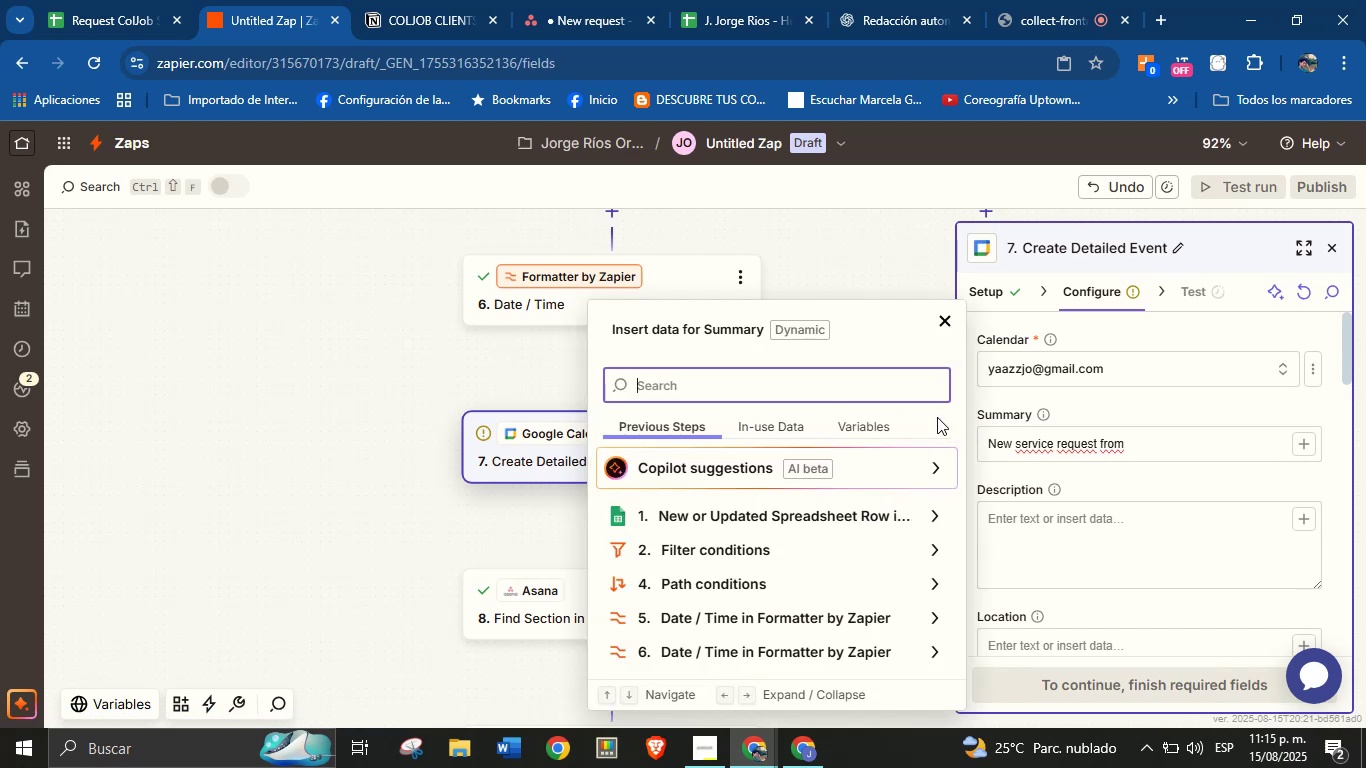 
left_click([1139, 450])
 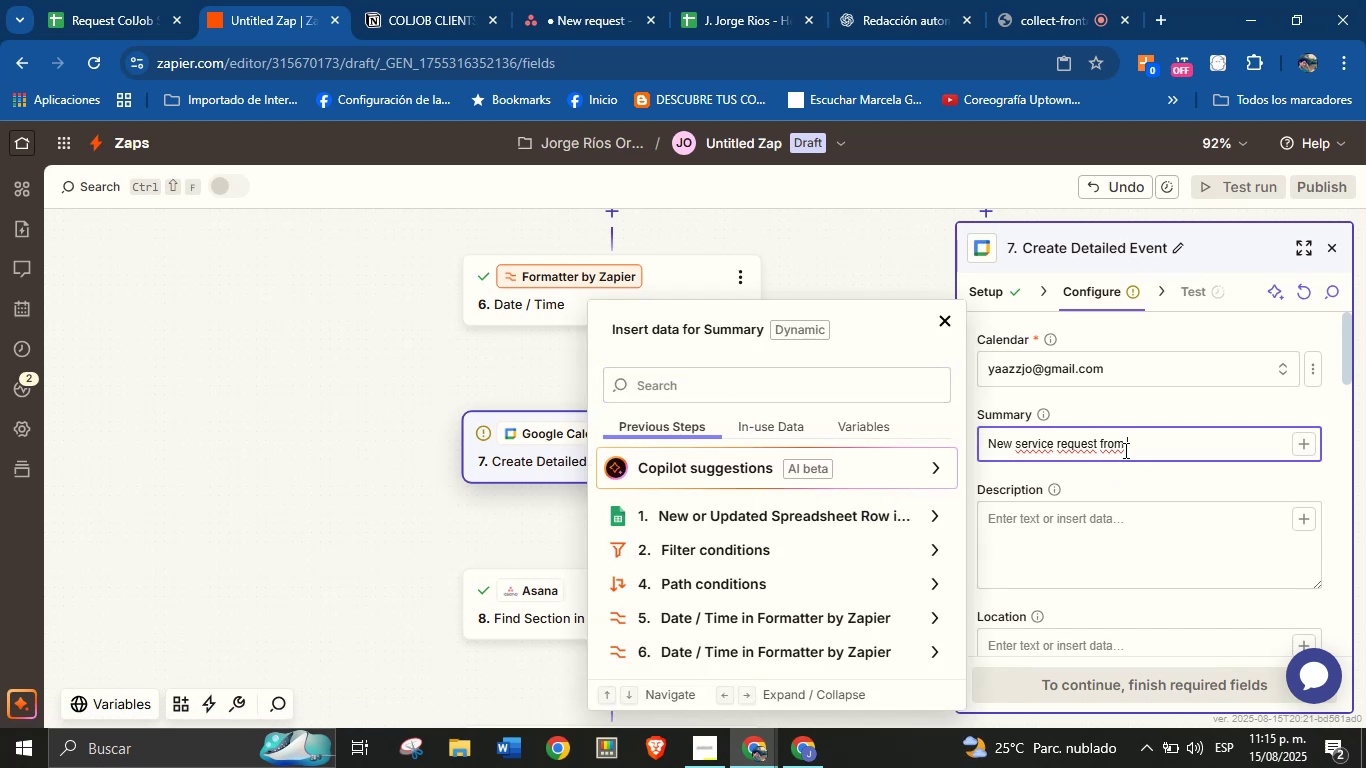 
double_click([1113, 443])
 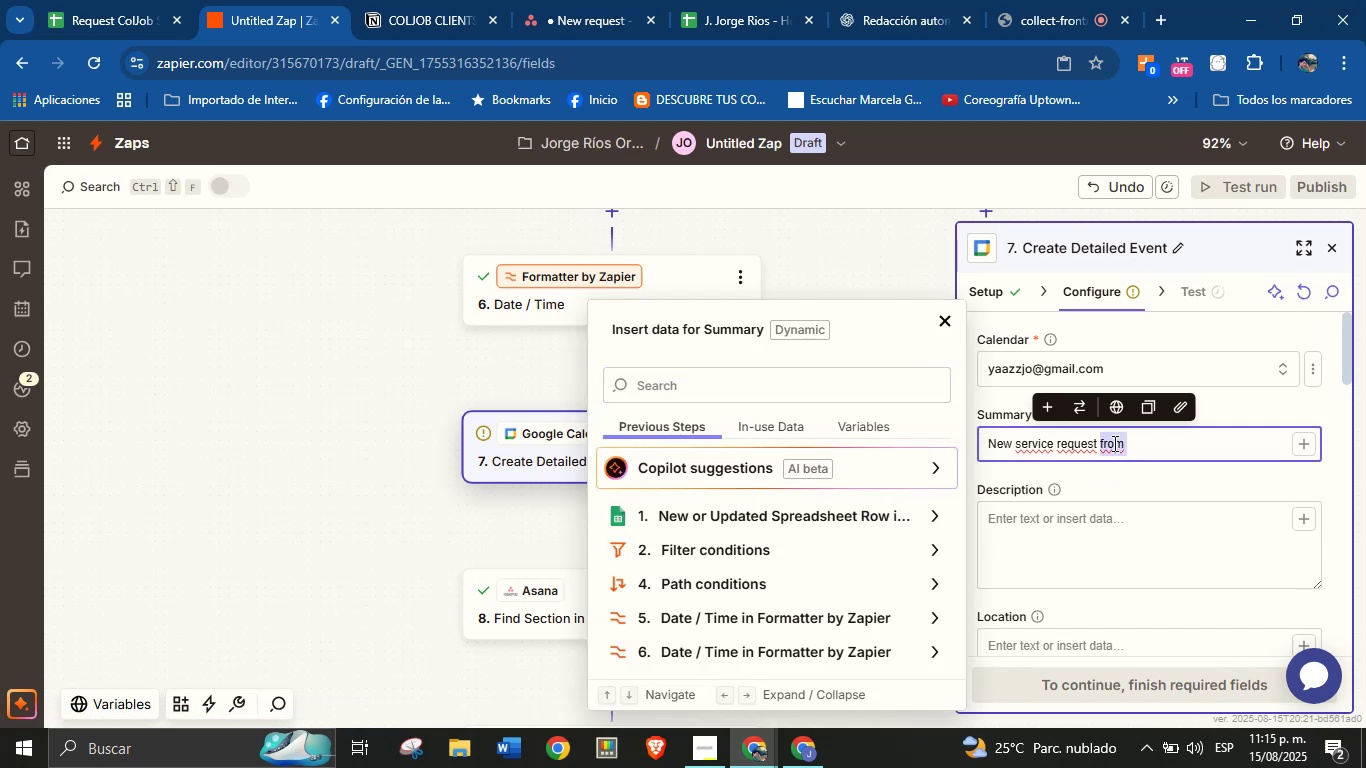 
key(Backspace)
type(type> )
 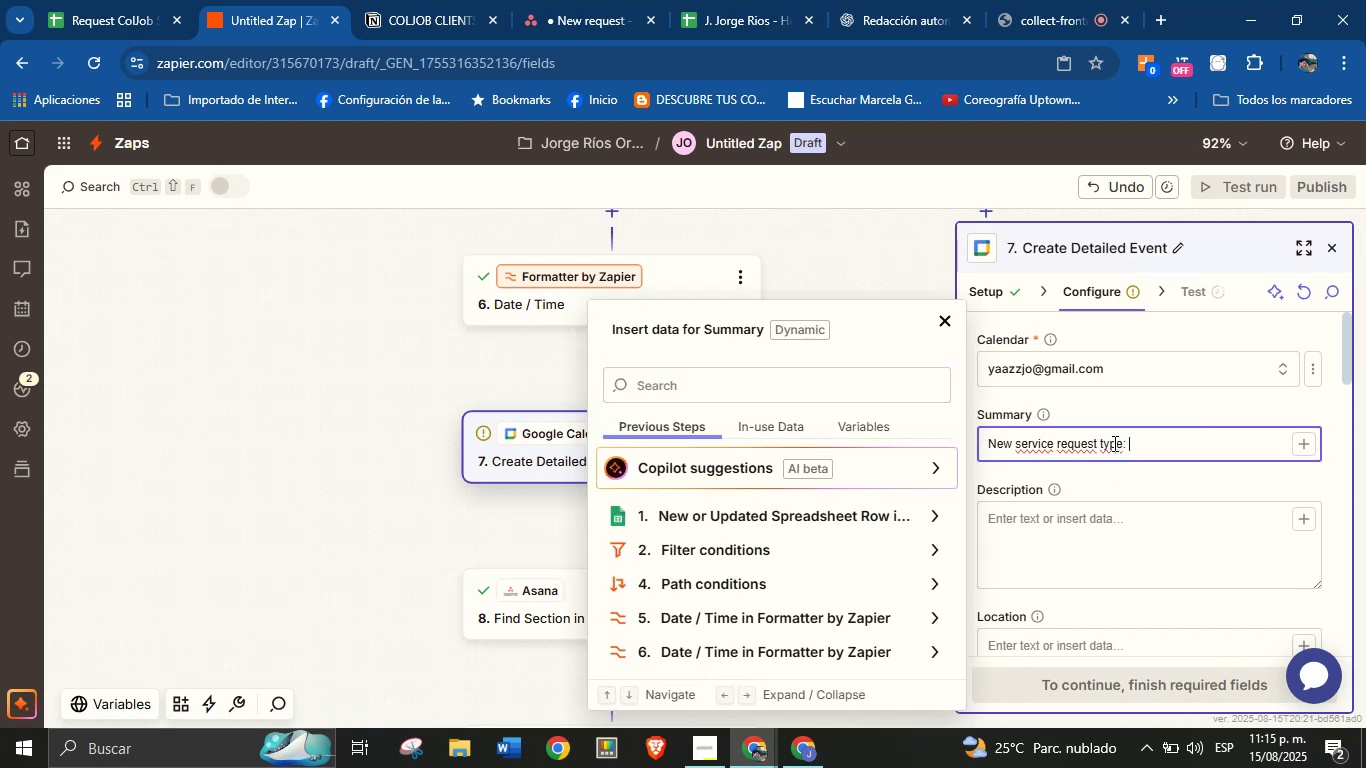 
left_click([831, 382])
 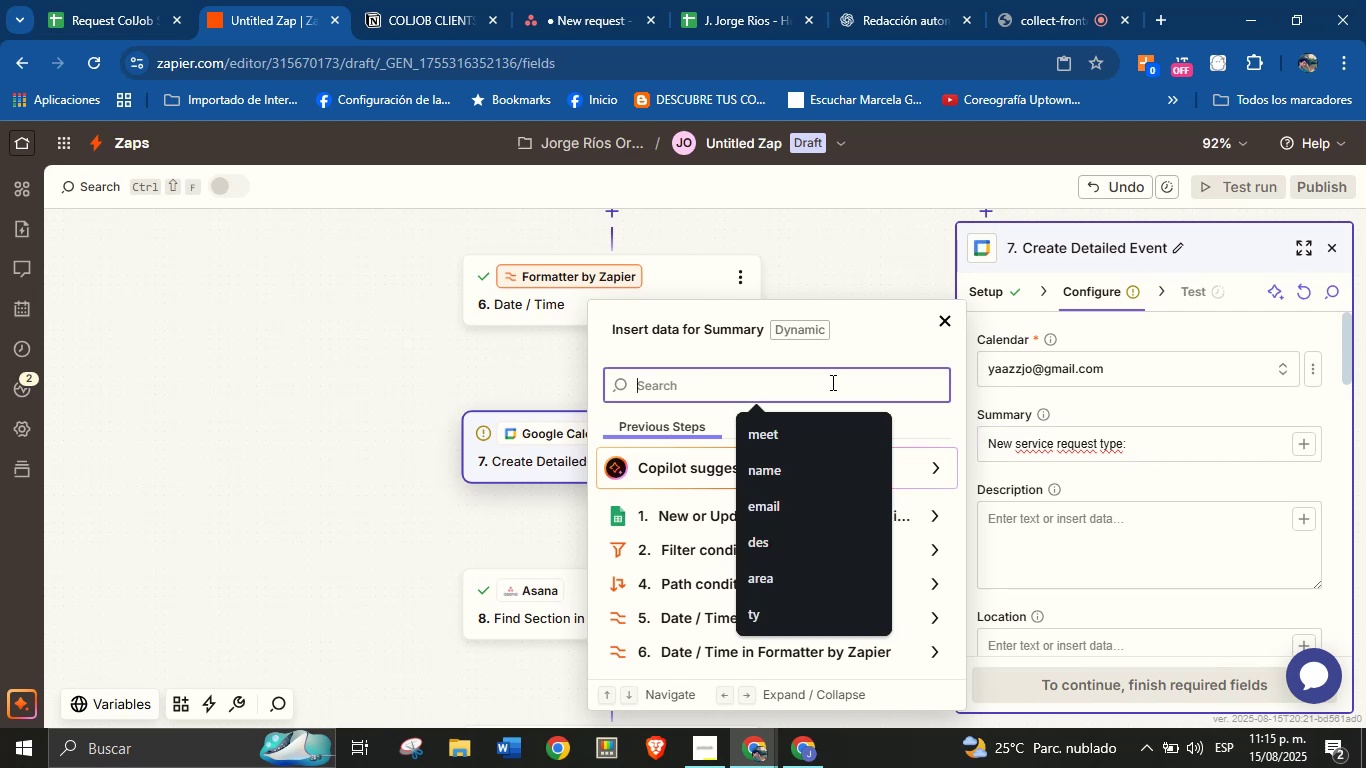 
type(ty)
 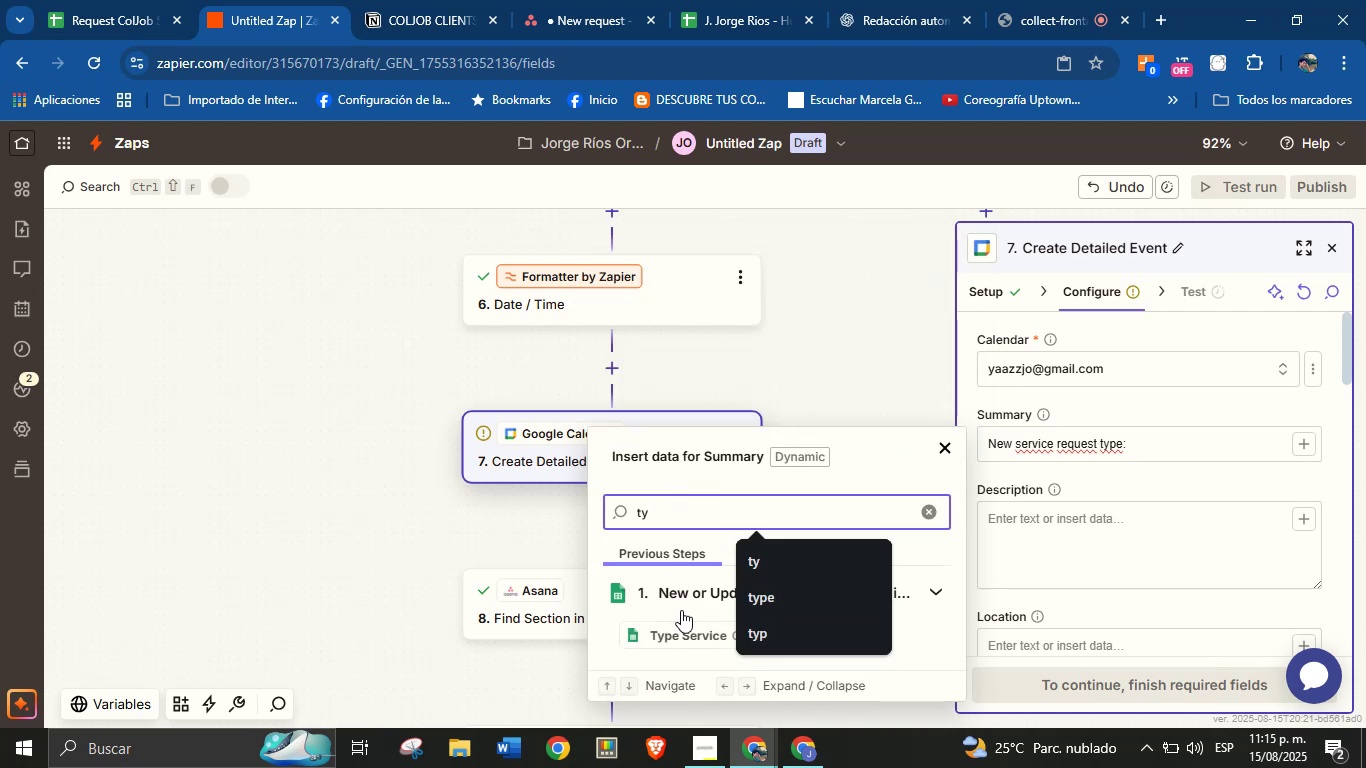 
left_click([686, 622])
 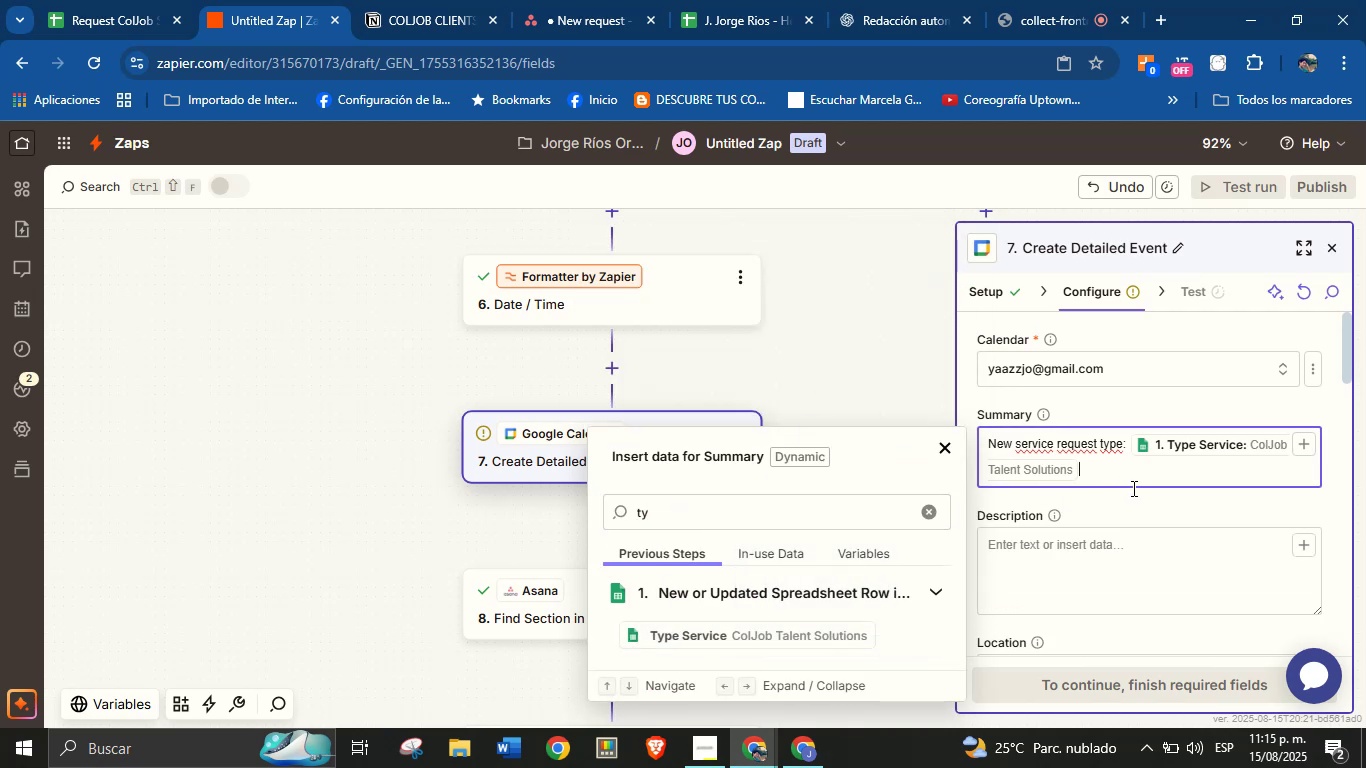 
left_click([1138, 511])
 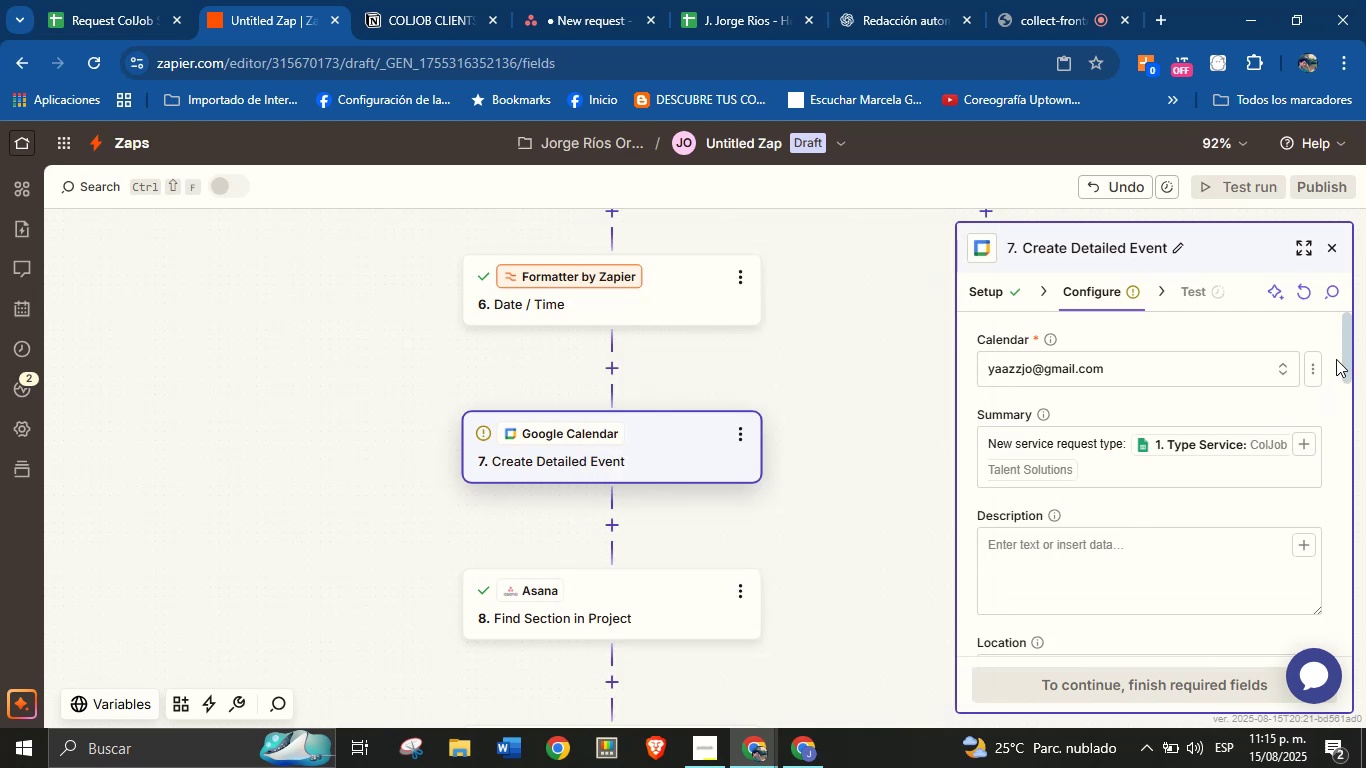 
left_click_drag(start_coordinate=[1347, 340], to_coordinate=[1347, 353])
 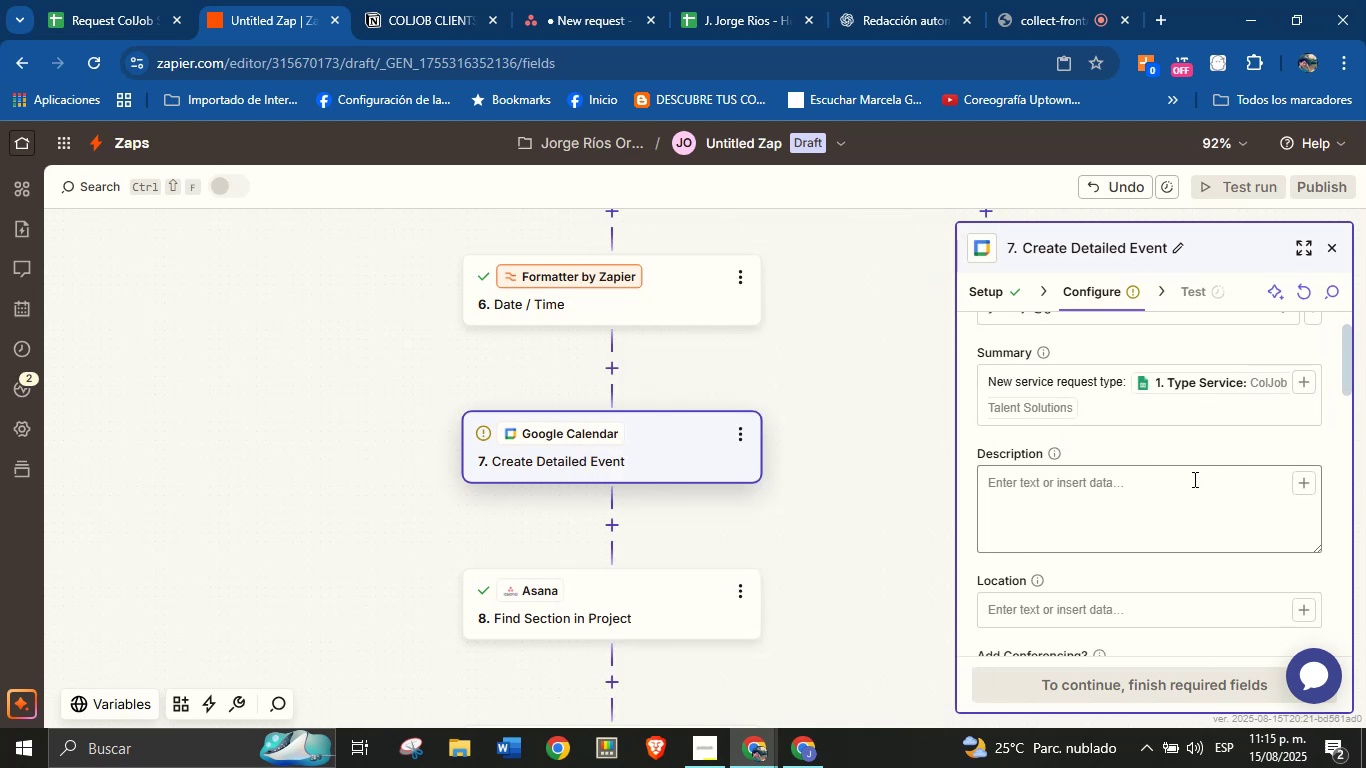 
left_click([1183, 482])
 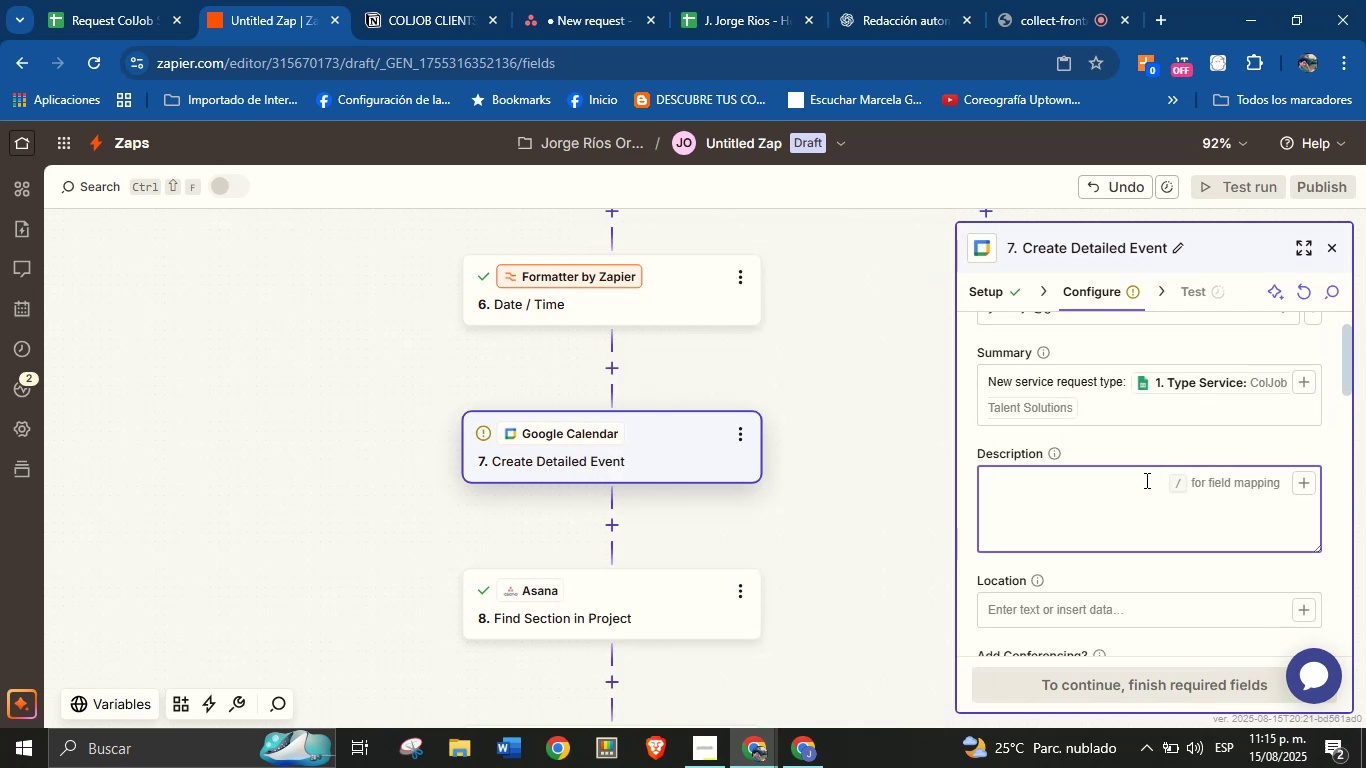 
type(New service request.)
 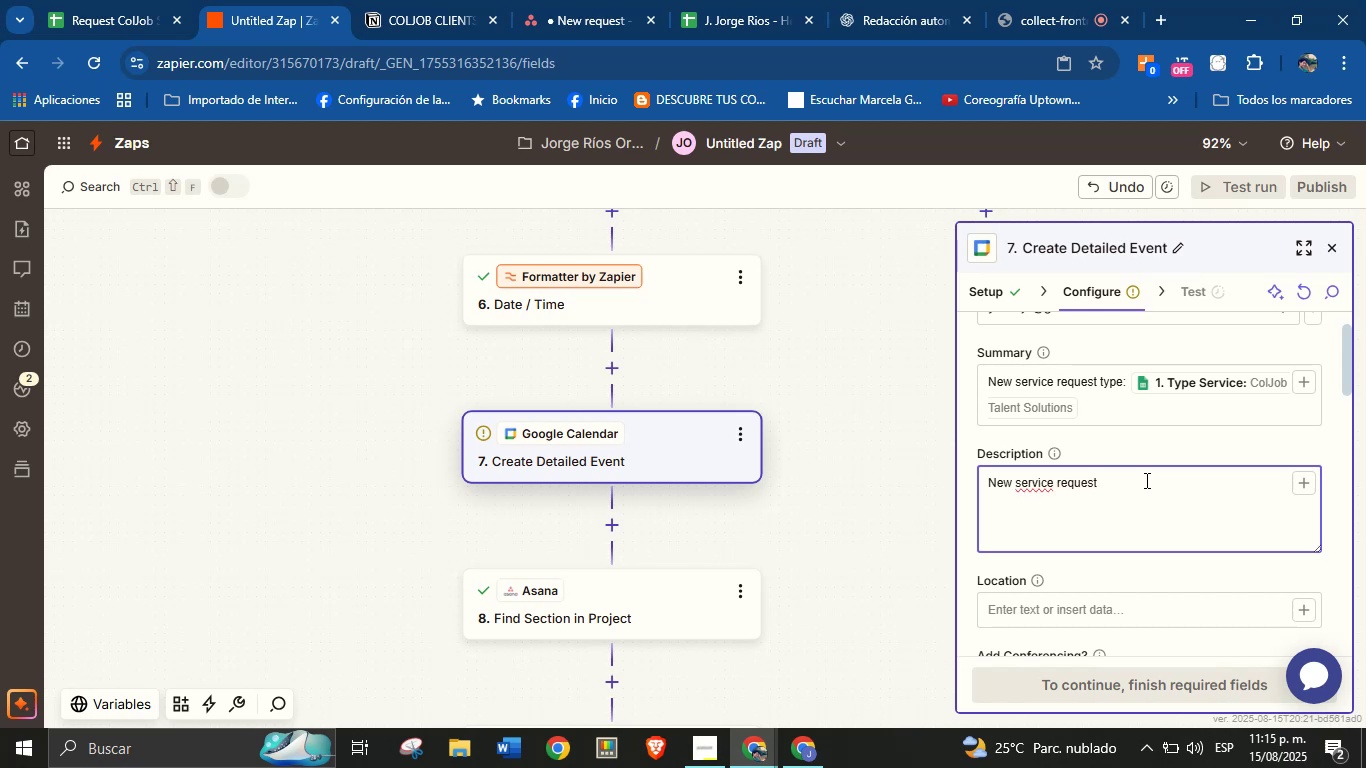 
key(Enter)
 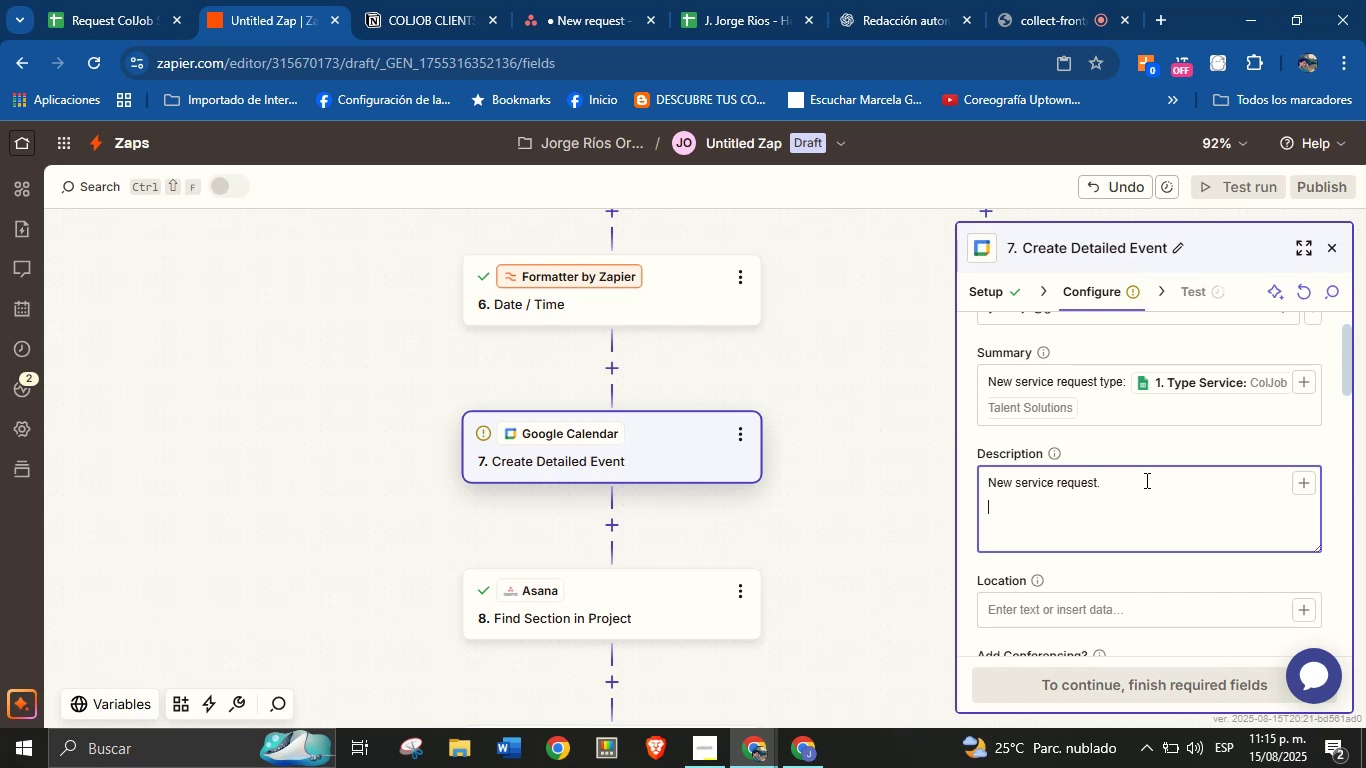 
type(Client[s name> )
 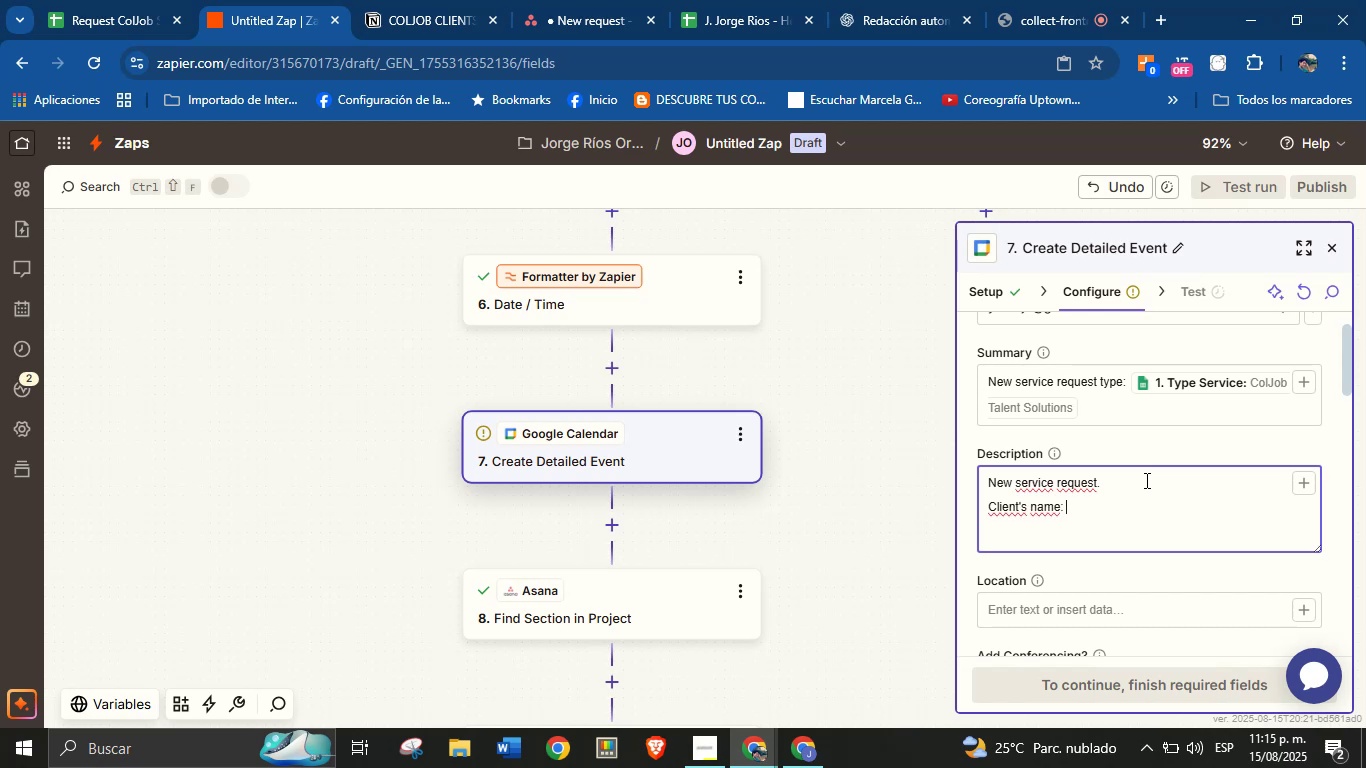 
left_click([1301, 483])
 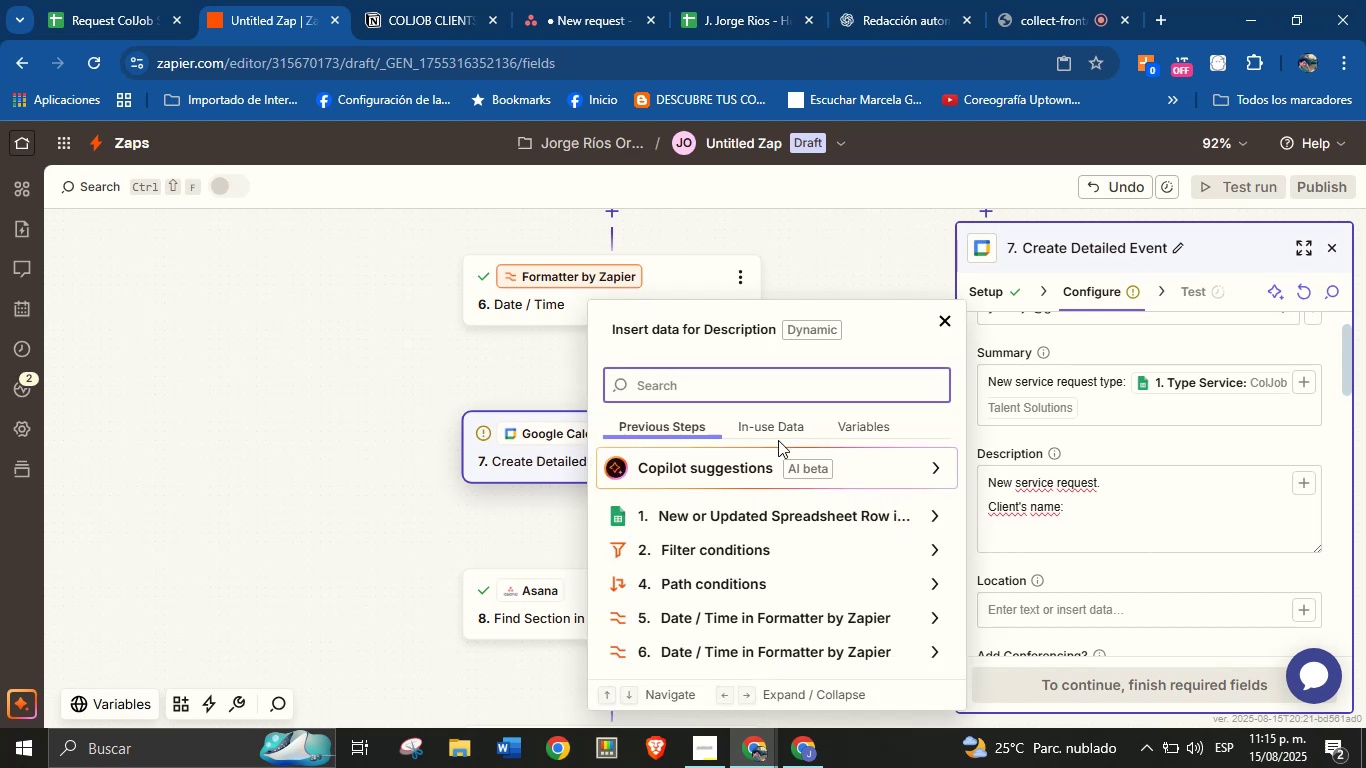 
type(a)
key(Backspace)
type(name)
 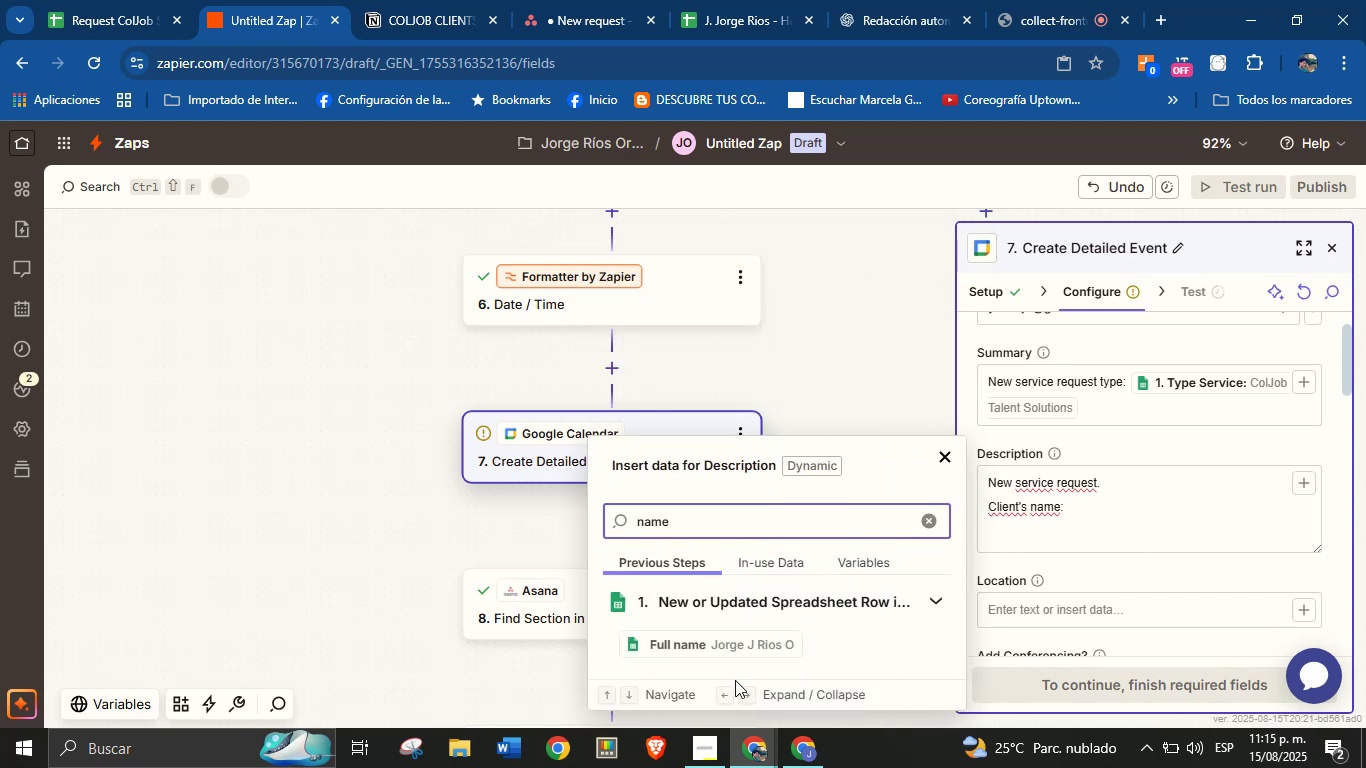 
left_click([749, 636])
 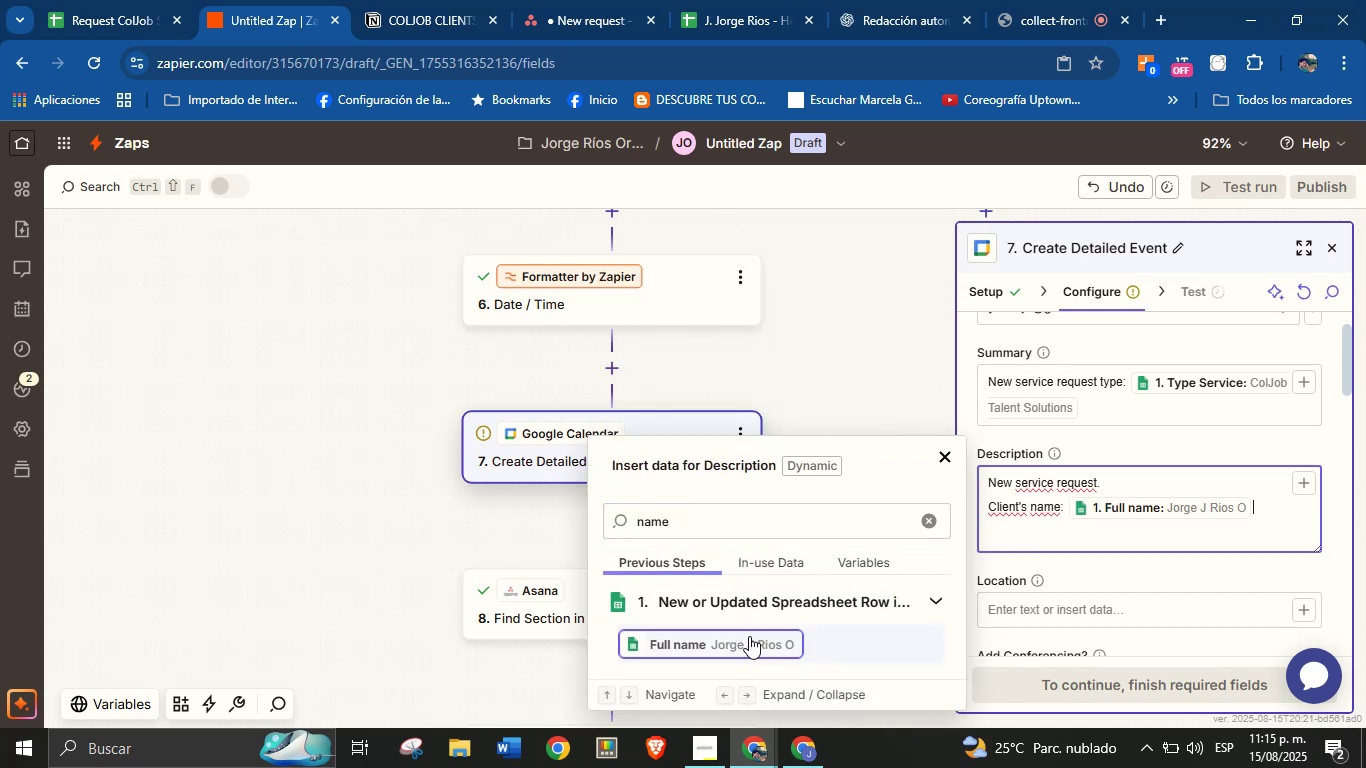 
key(Enter)
 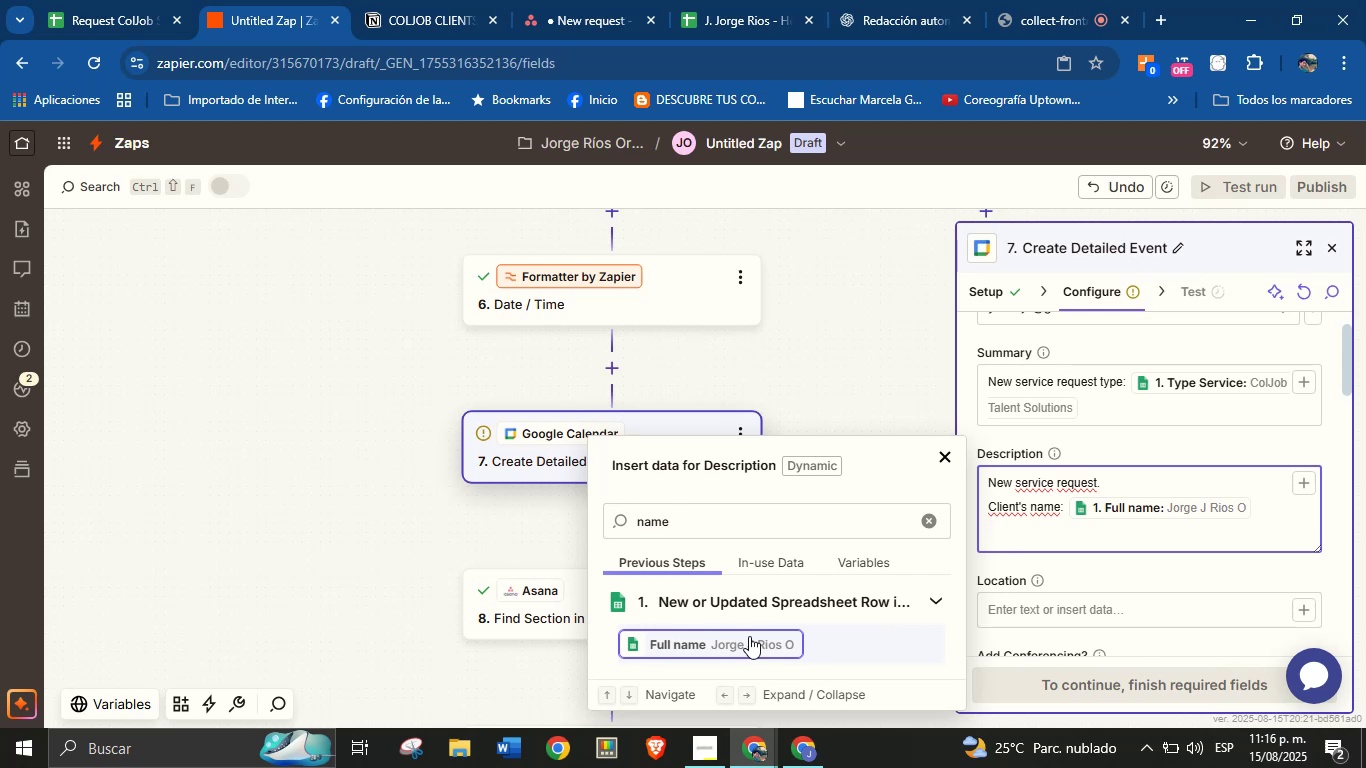 
wait(23.75)
 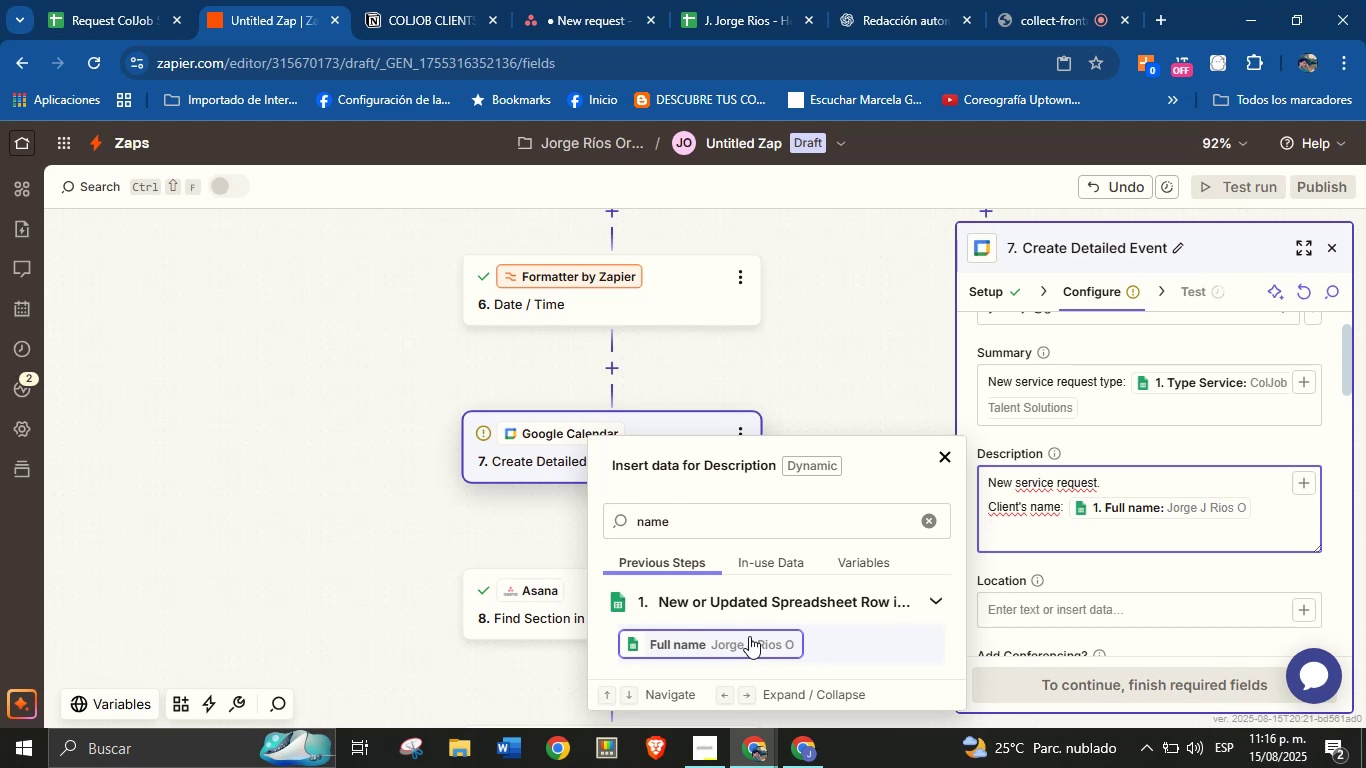 
left_click([928, 526])
 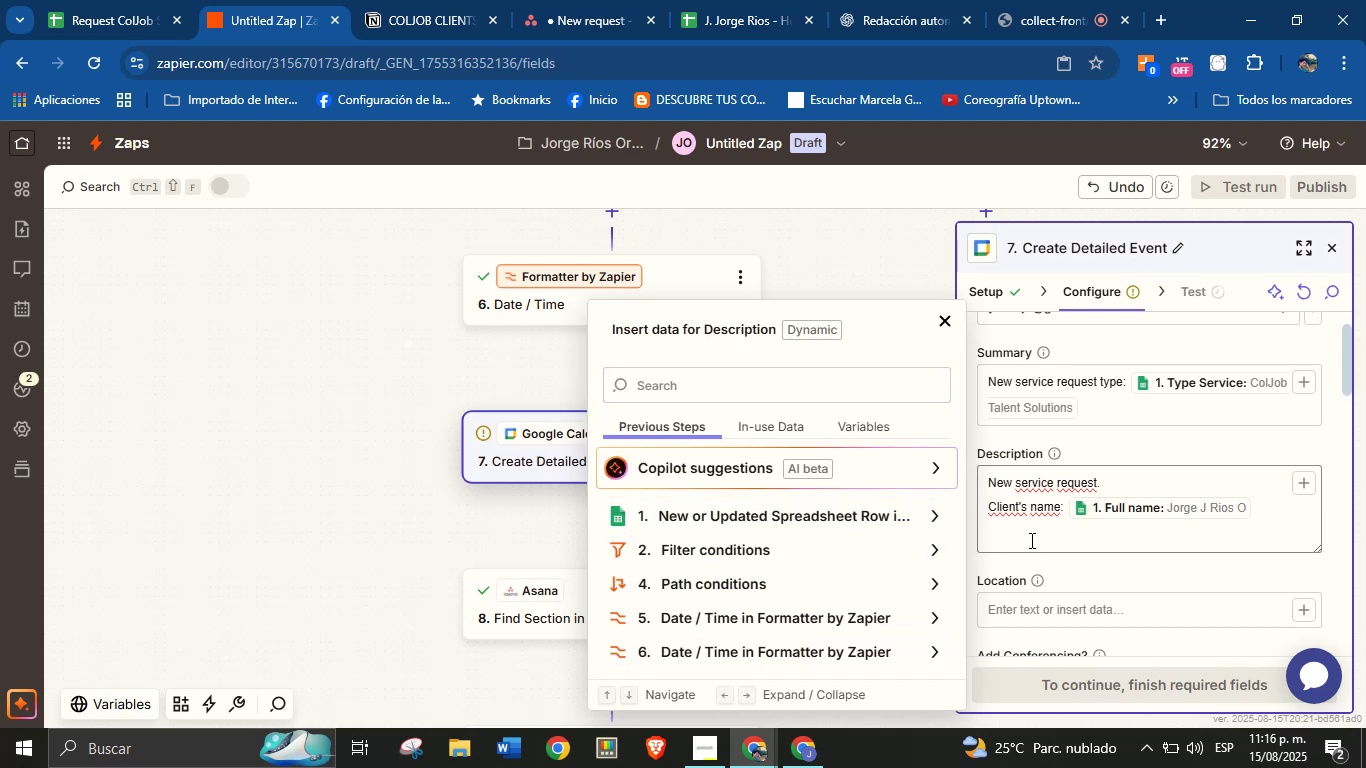 
left_click([1032, 537])
 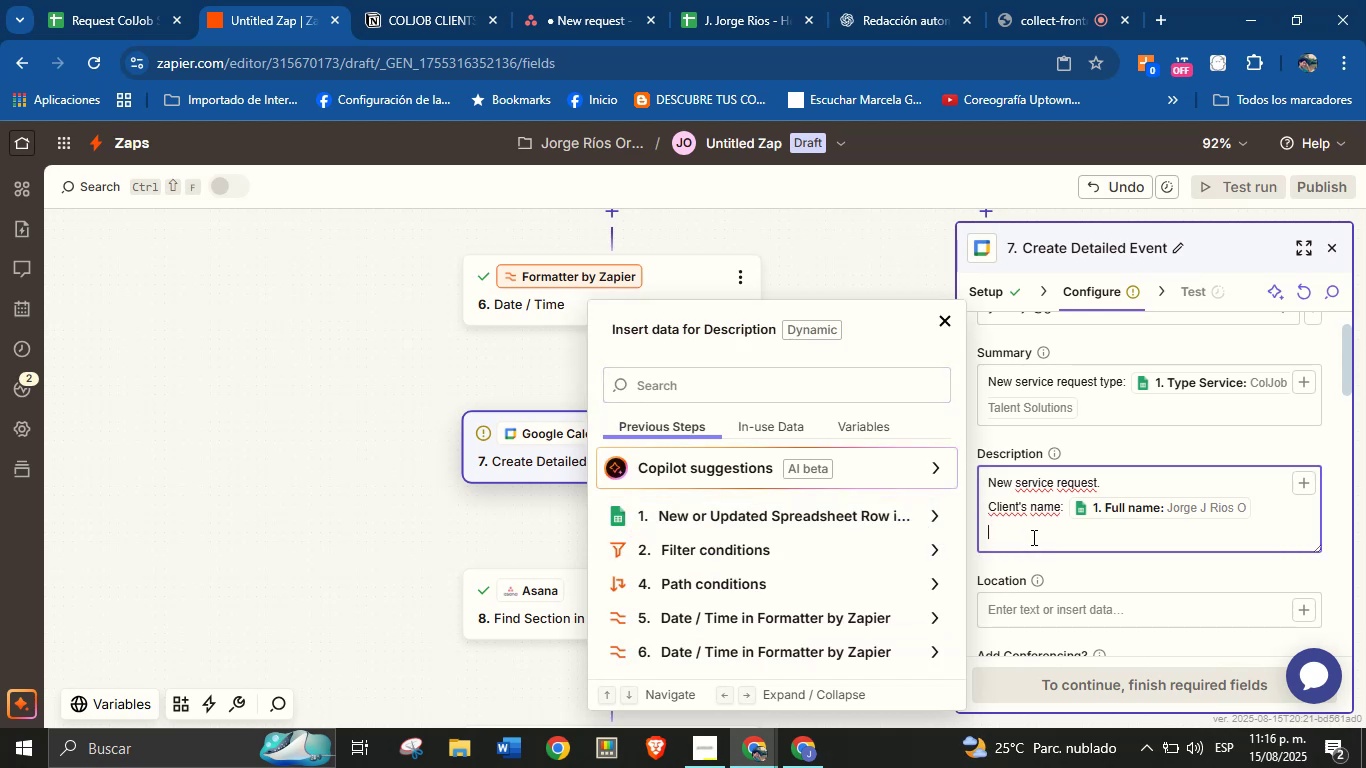 
wait(8.49)
 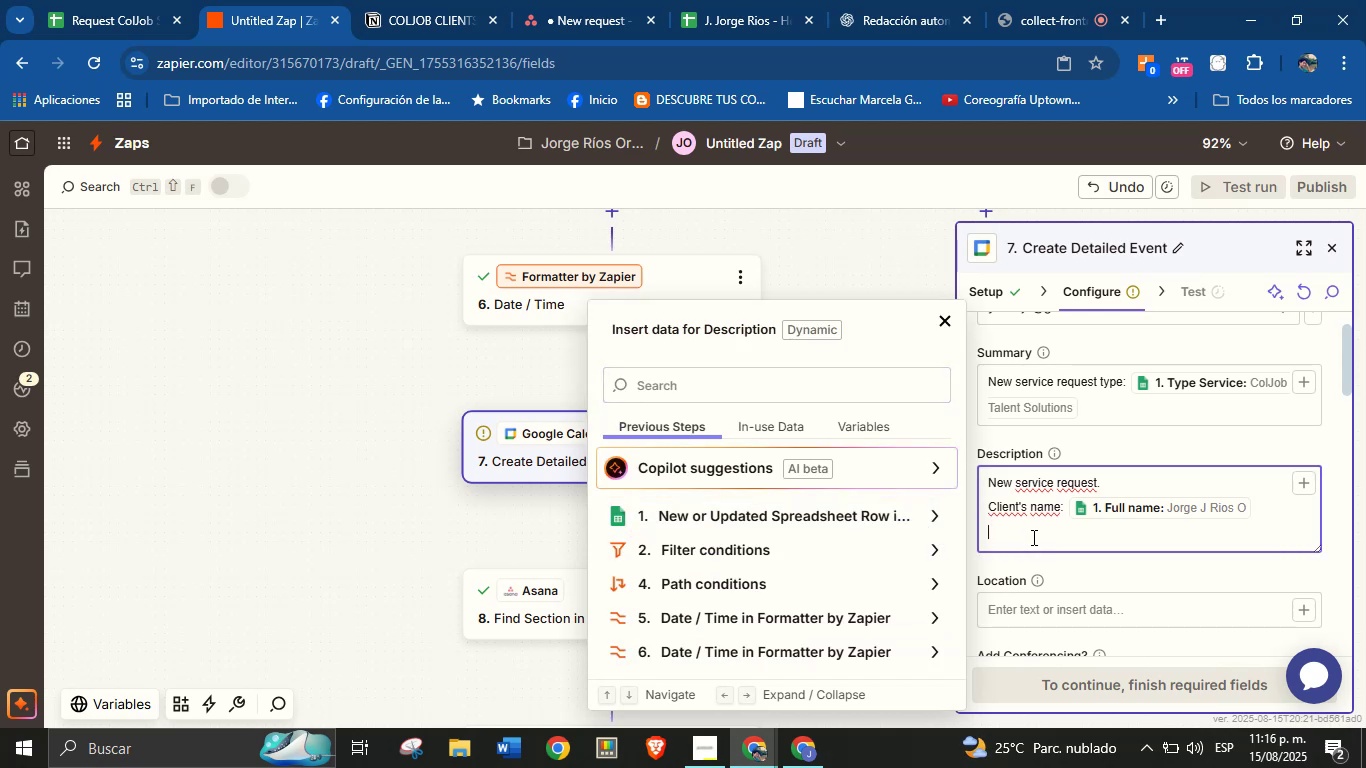 
type(C)
key(Backspace)
type(Email> )
 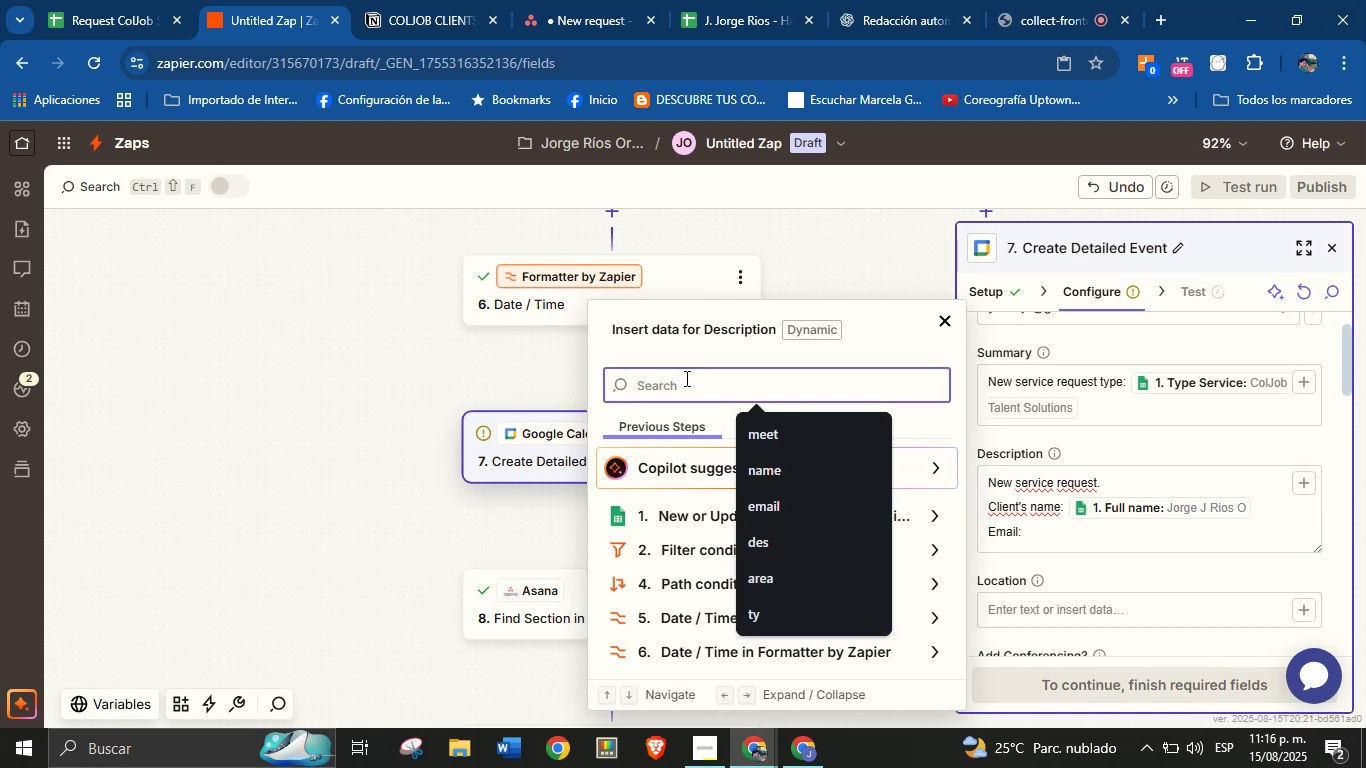 
type(email)
 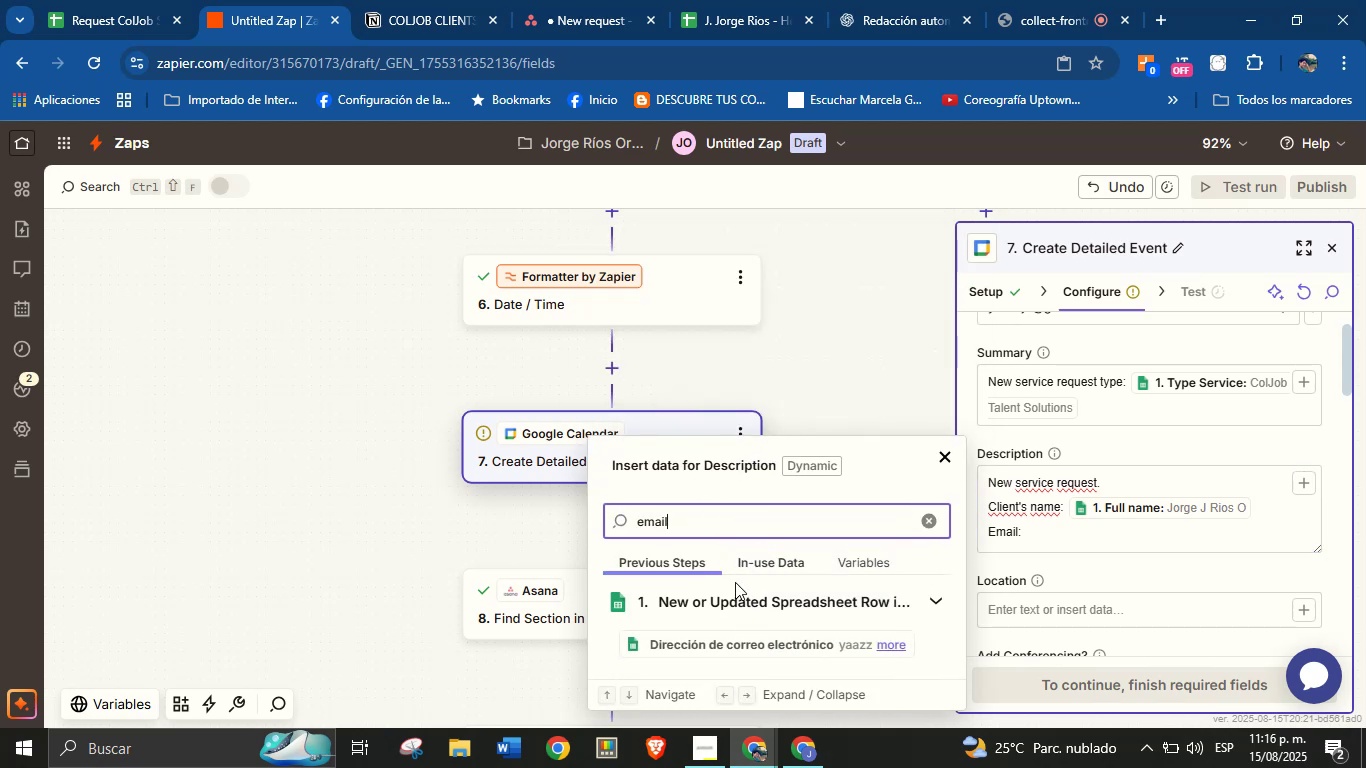 
left_click([762, 637])
 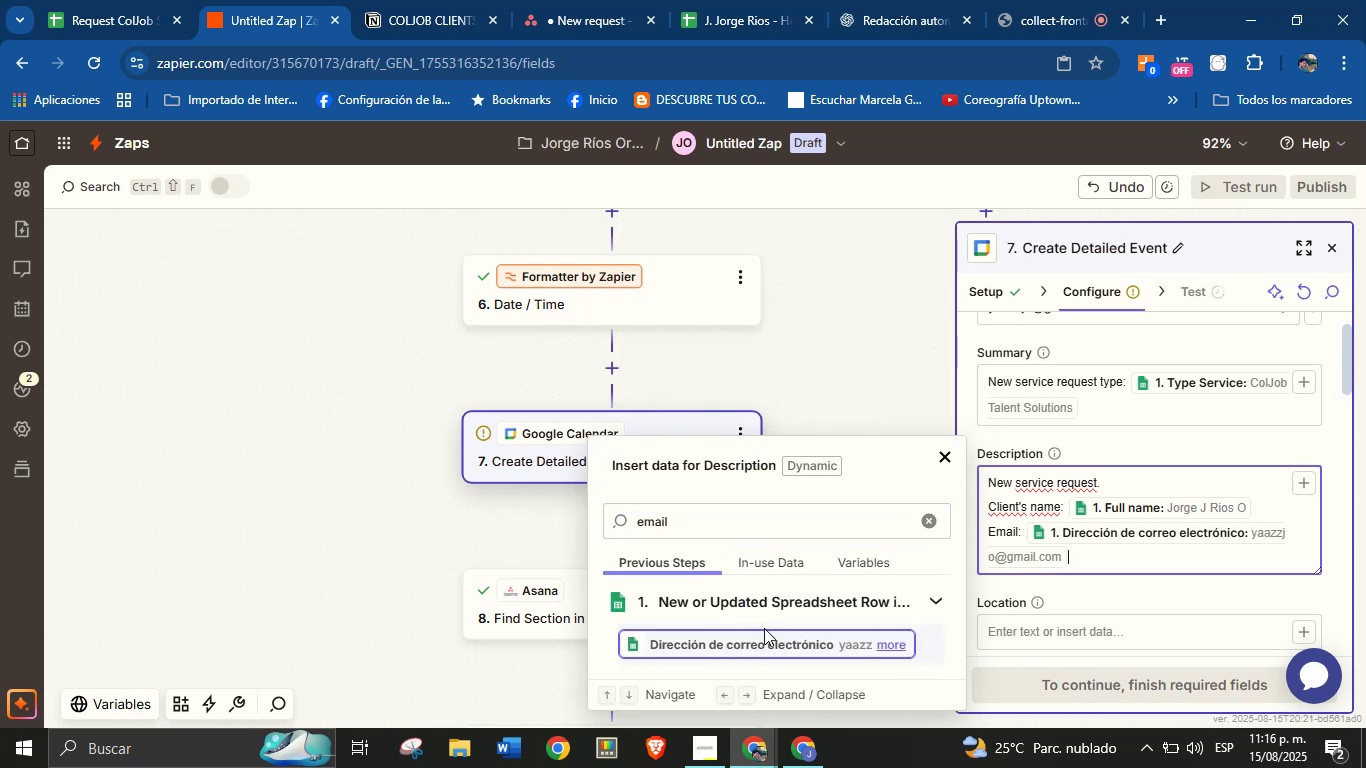 
key(Enter)
 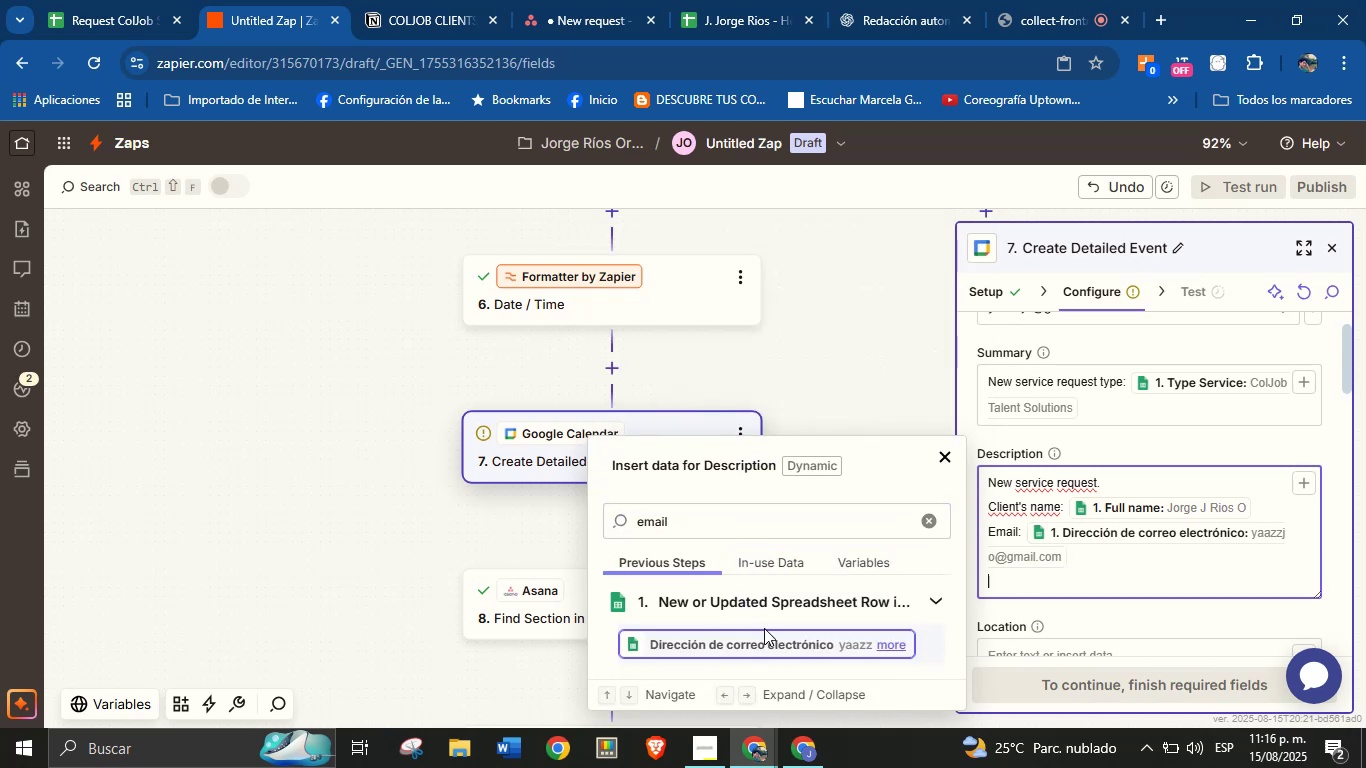 
type(Pjh)
key(Backspace)
key(Backspace)
type(hone> )
 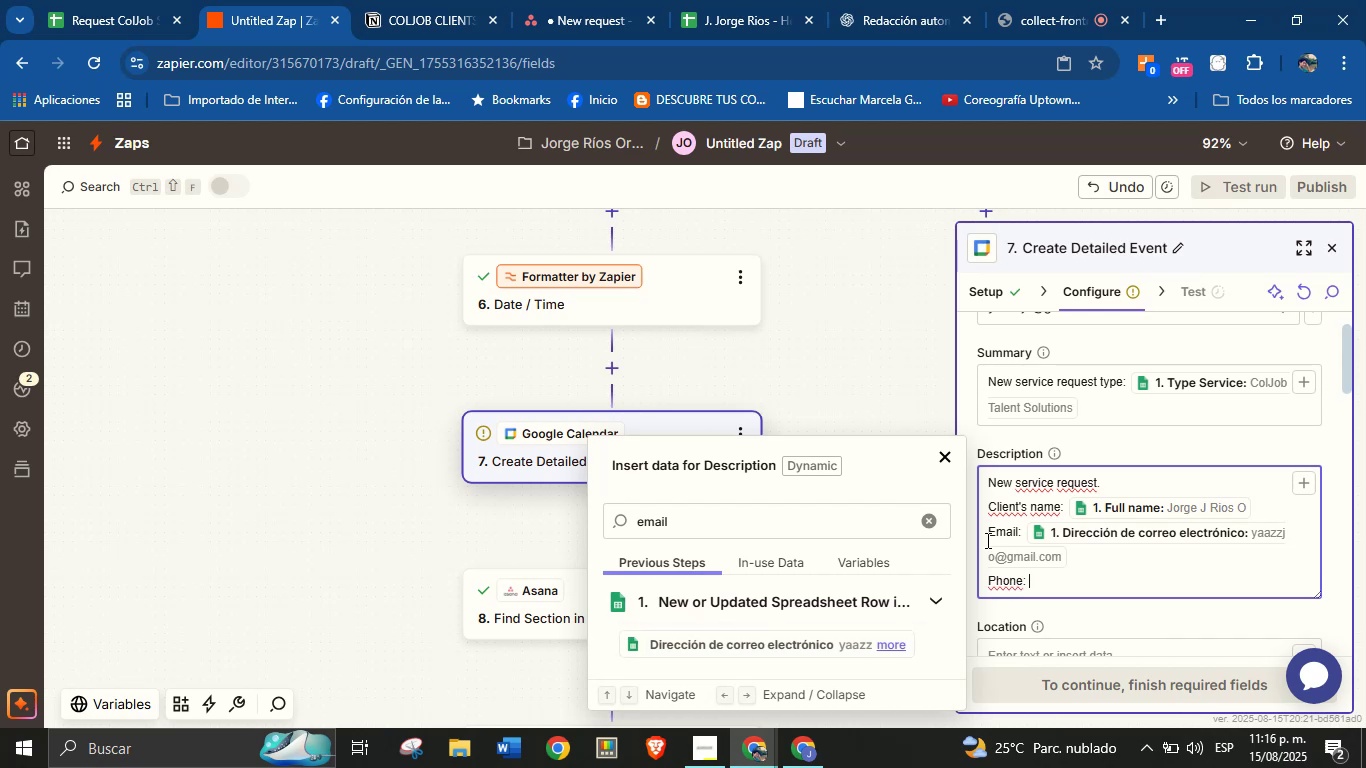 
left_click([924, 515])
 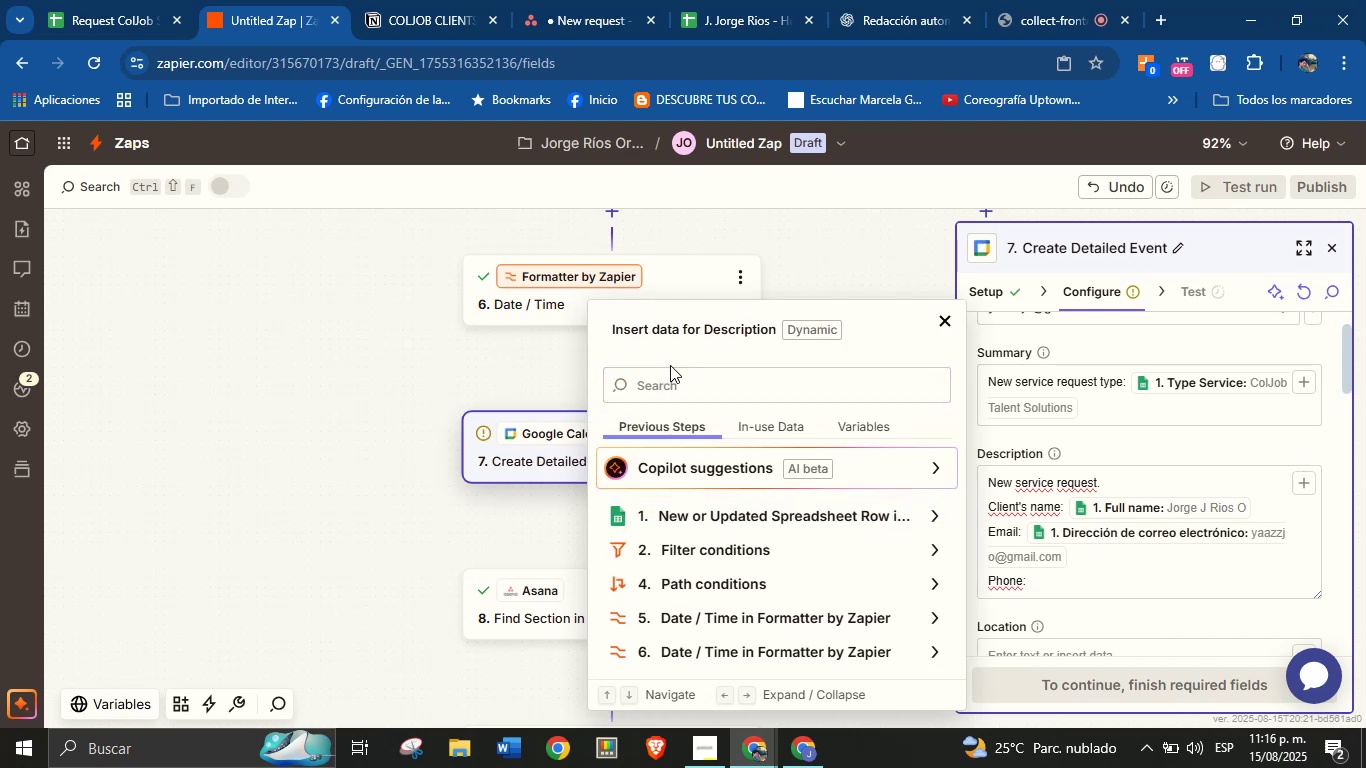 
left_click([666, 371])
 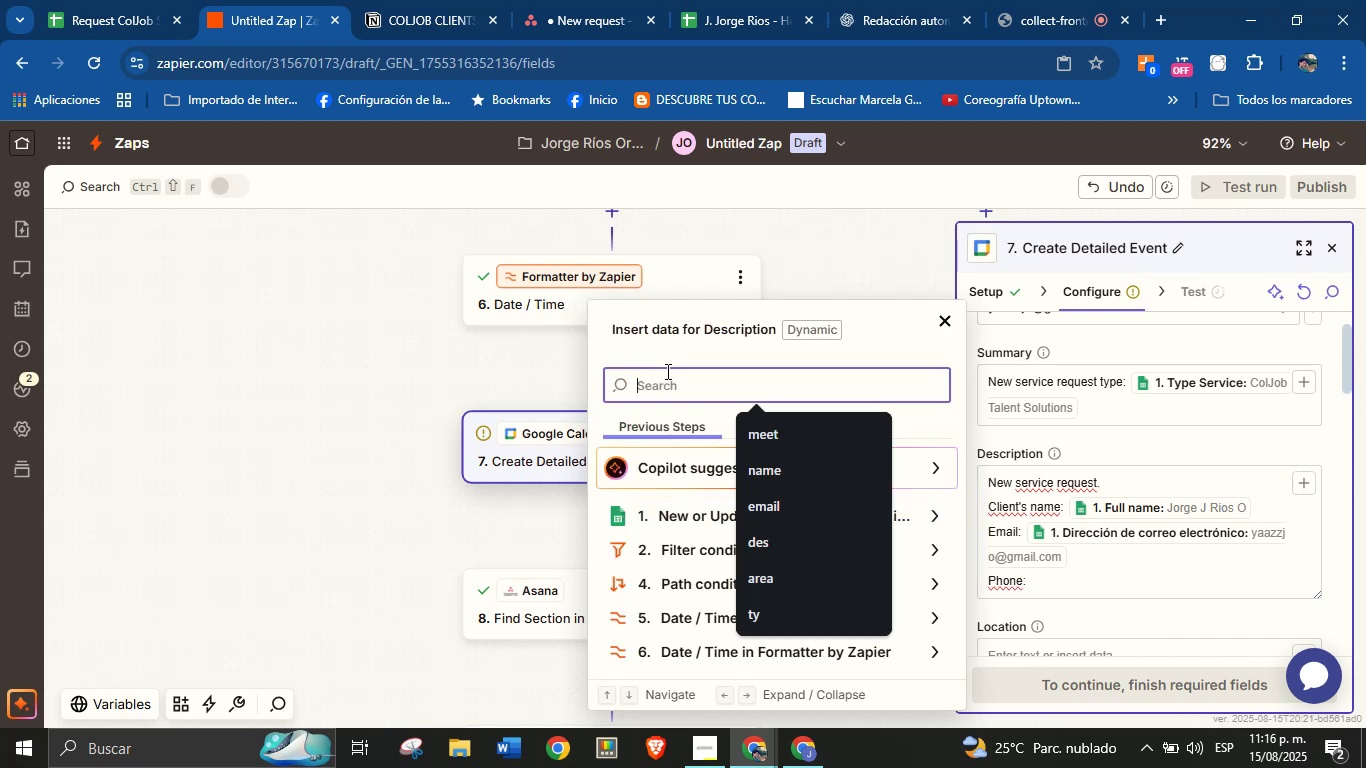 
type(phon)
 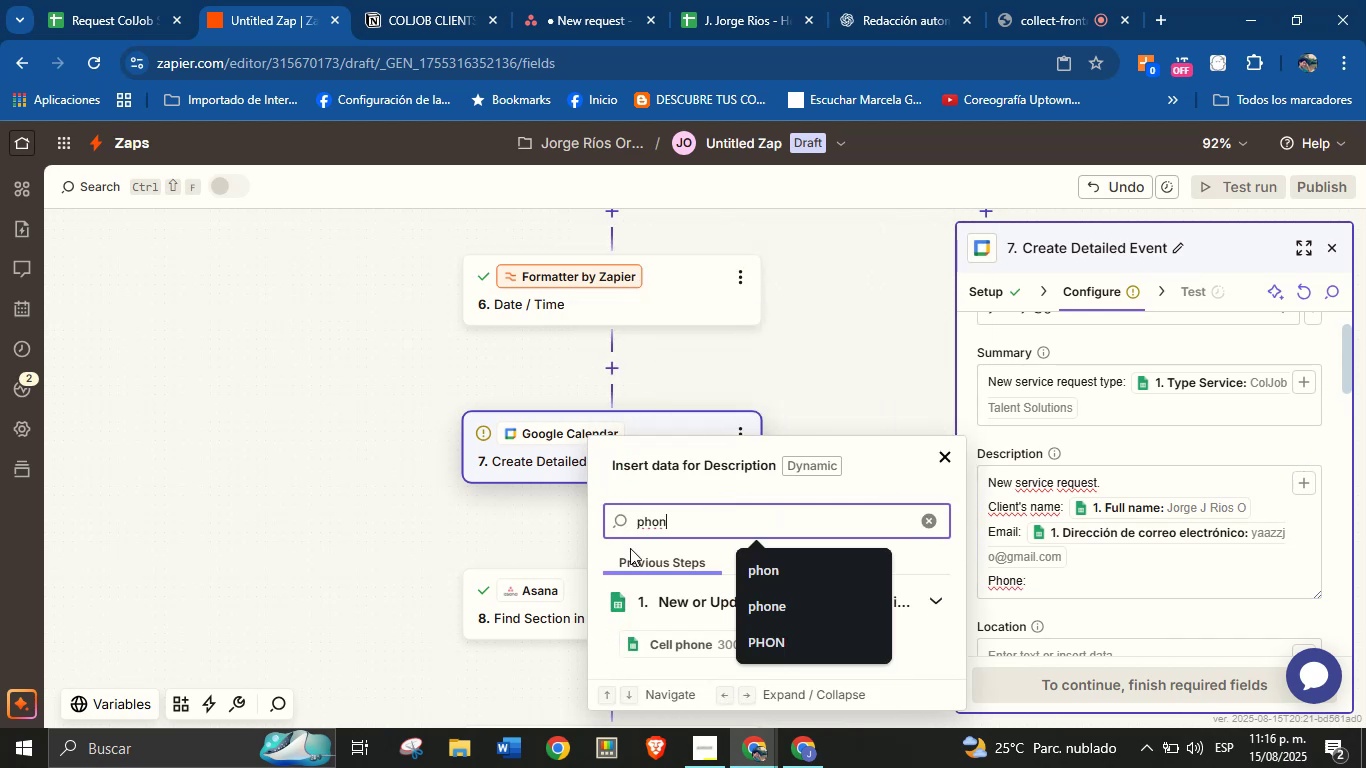 
left_click([679, 640])
 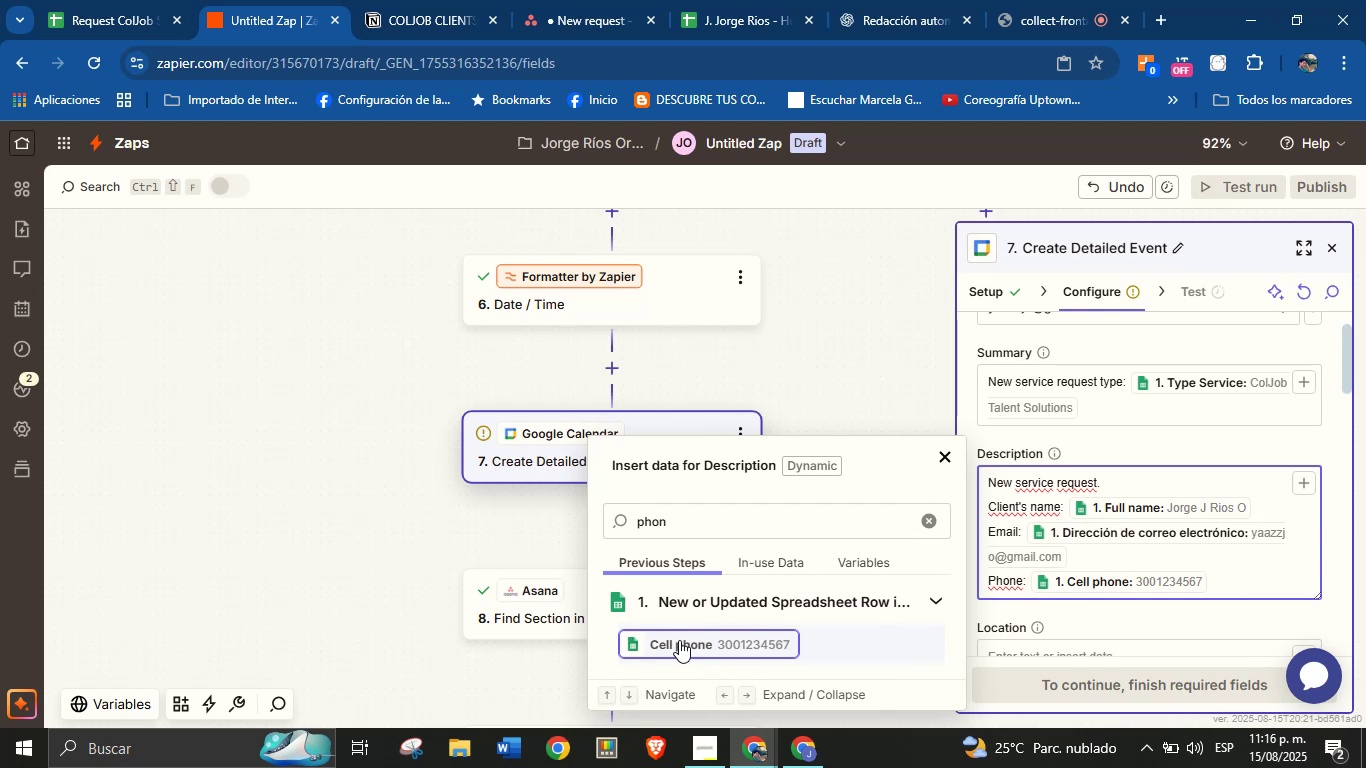 
key(Enter)
 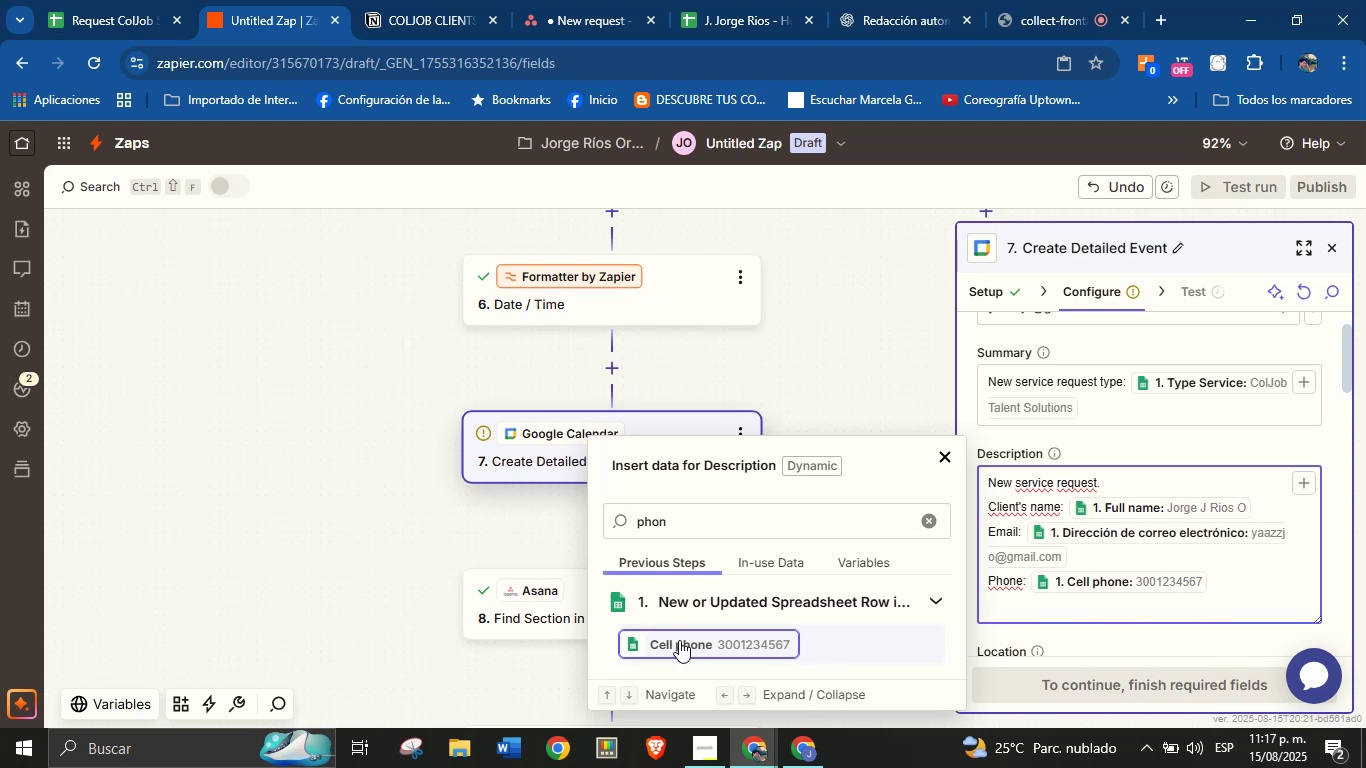 
wait(14.38)
 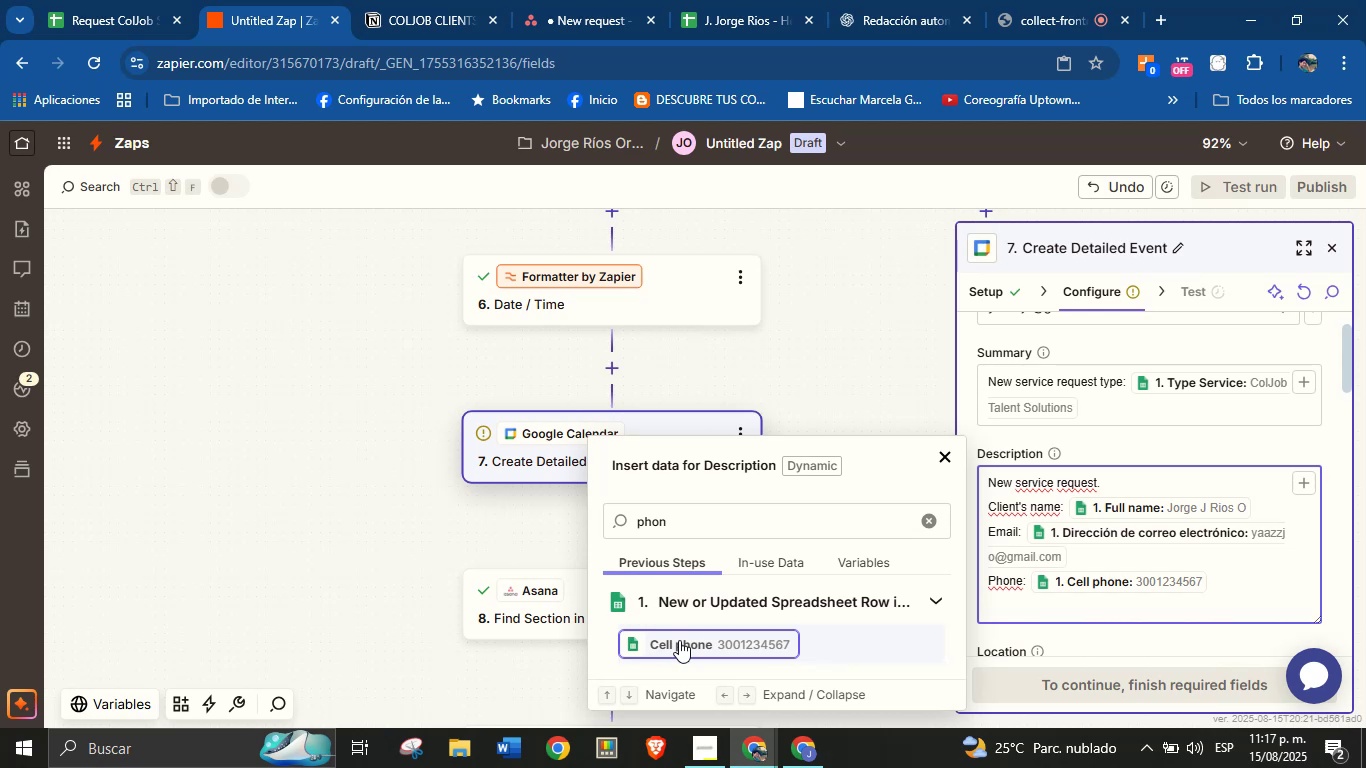 
type(Area> )
 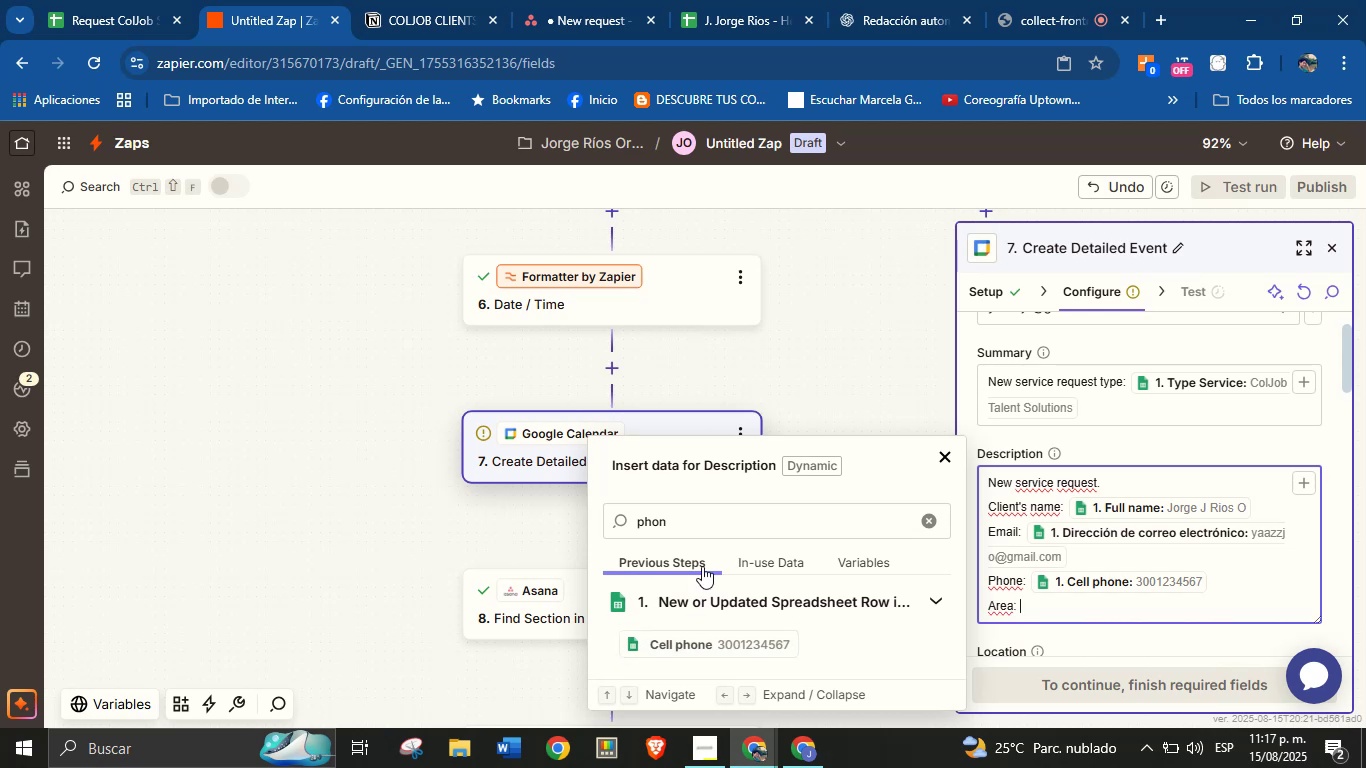 
double_click([712, 535])
 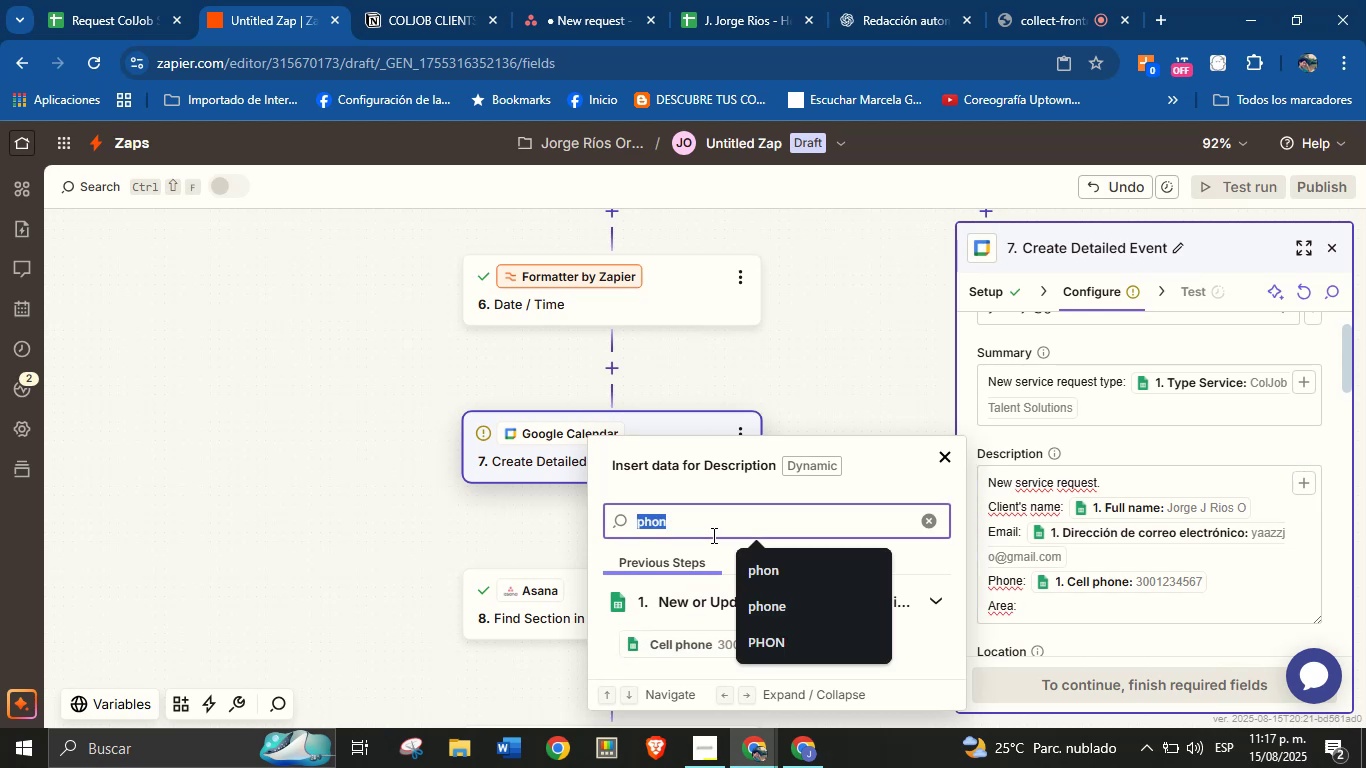 
type(area)
 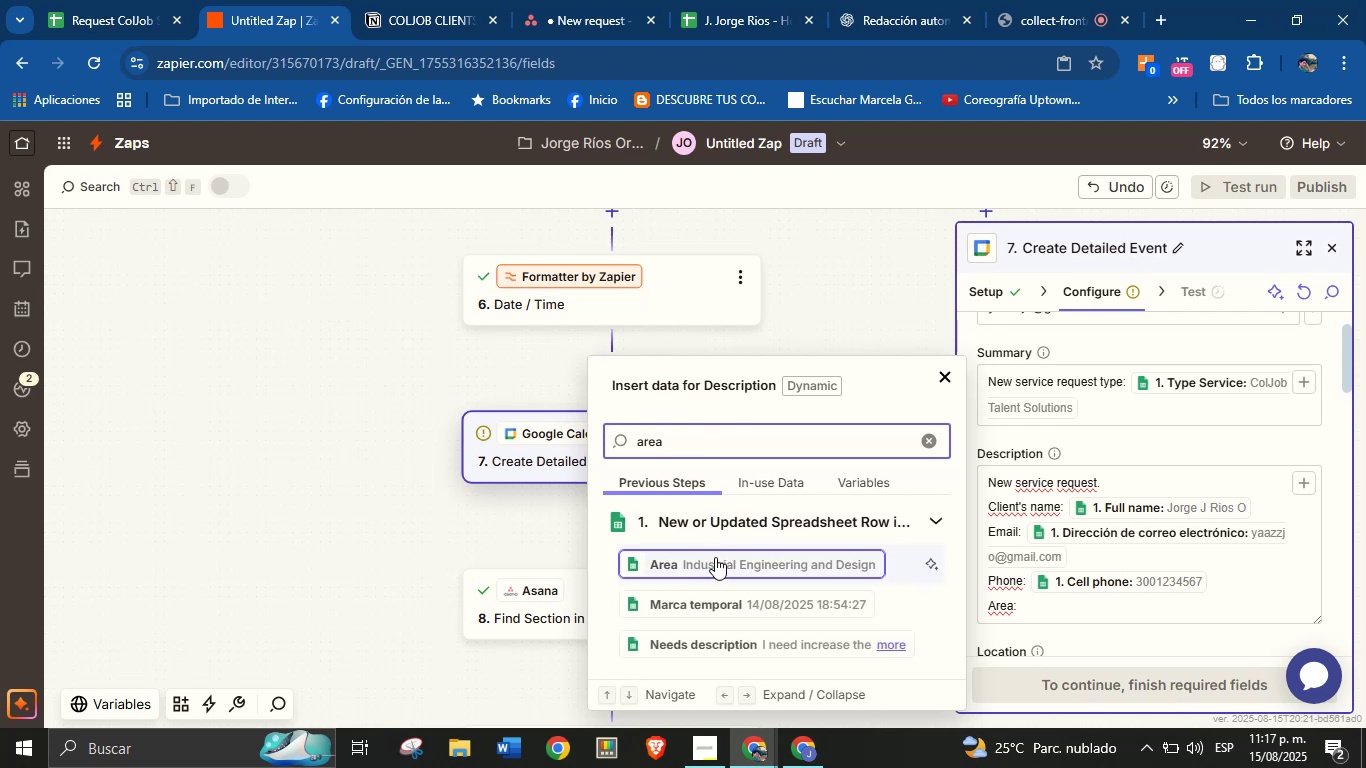 
left_click([716, 564])
 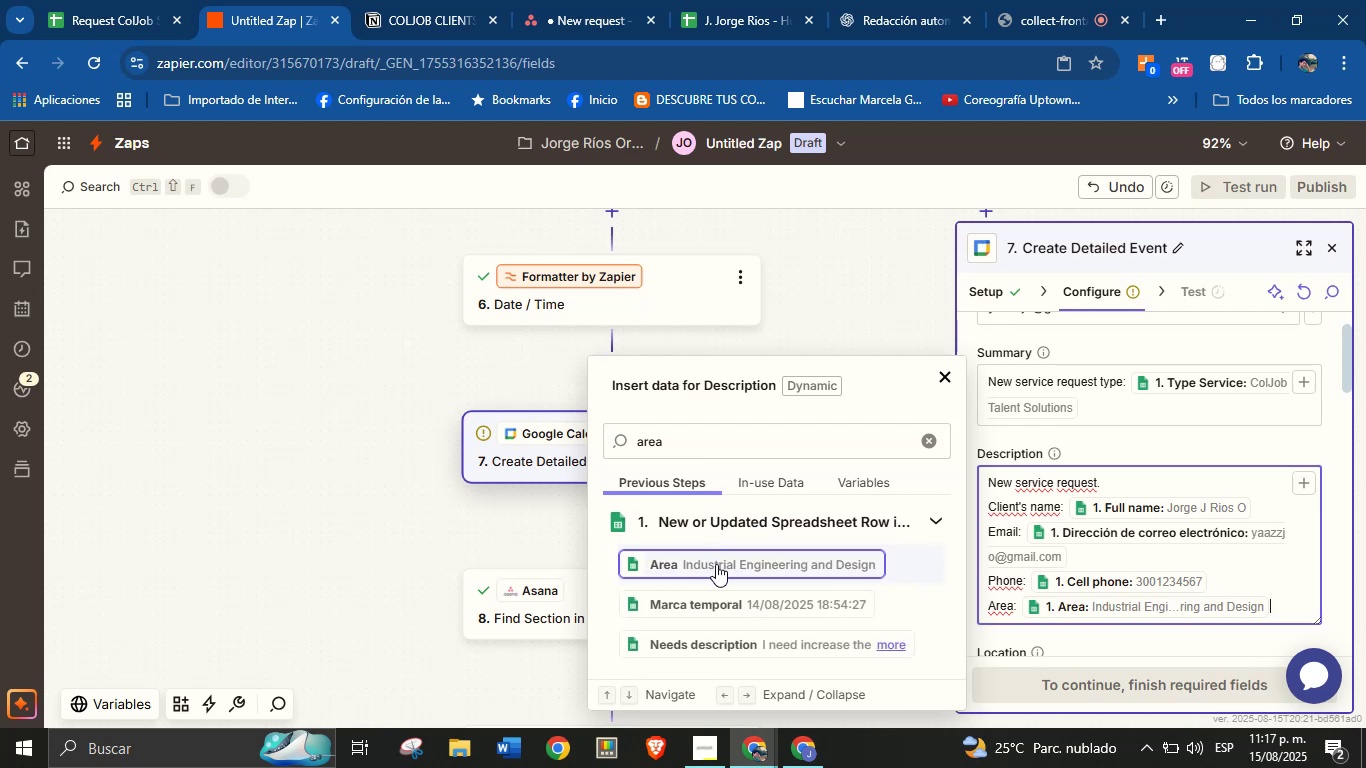 
key(Enter)
 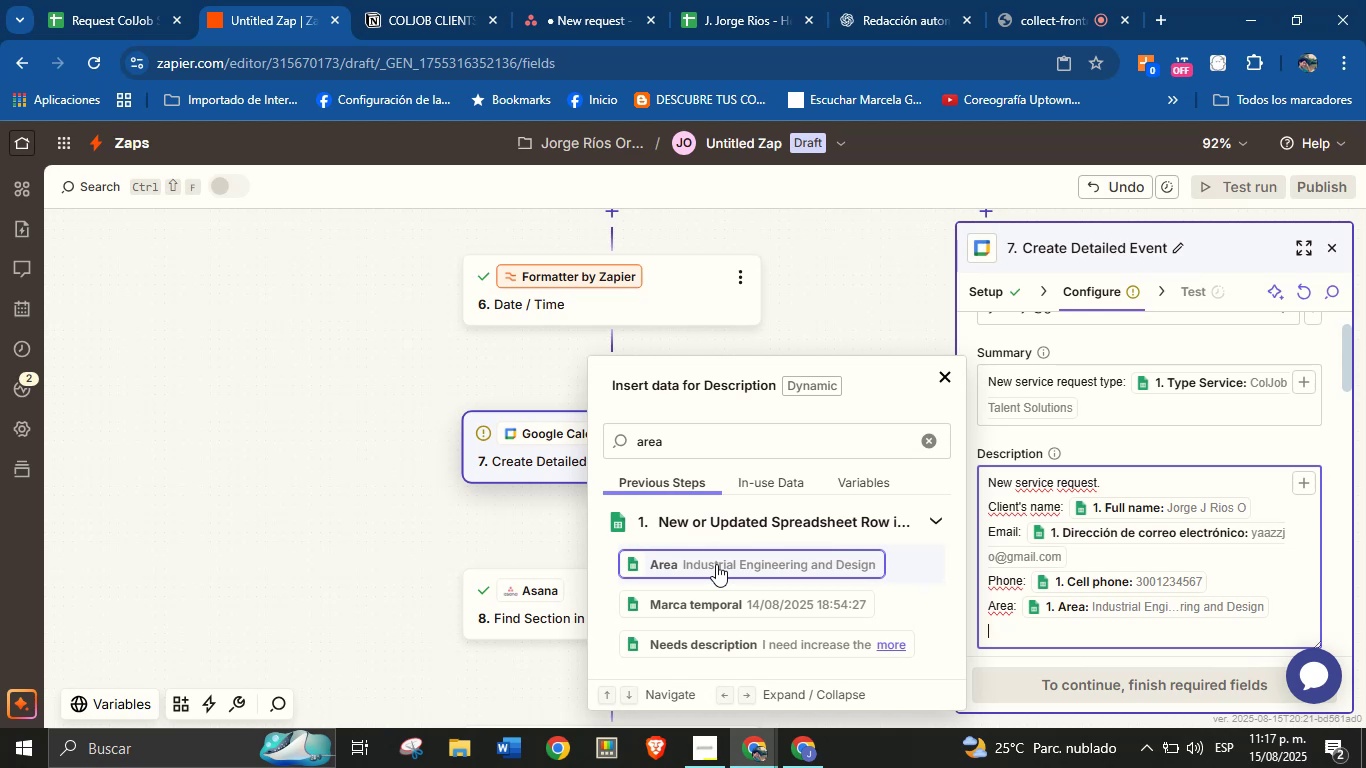 
wait(32.17)
 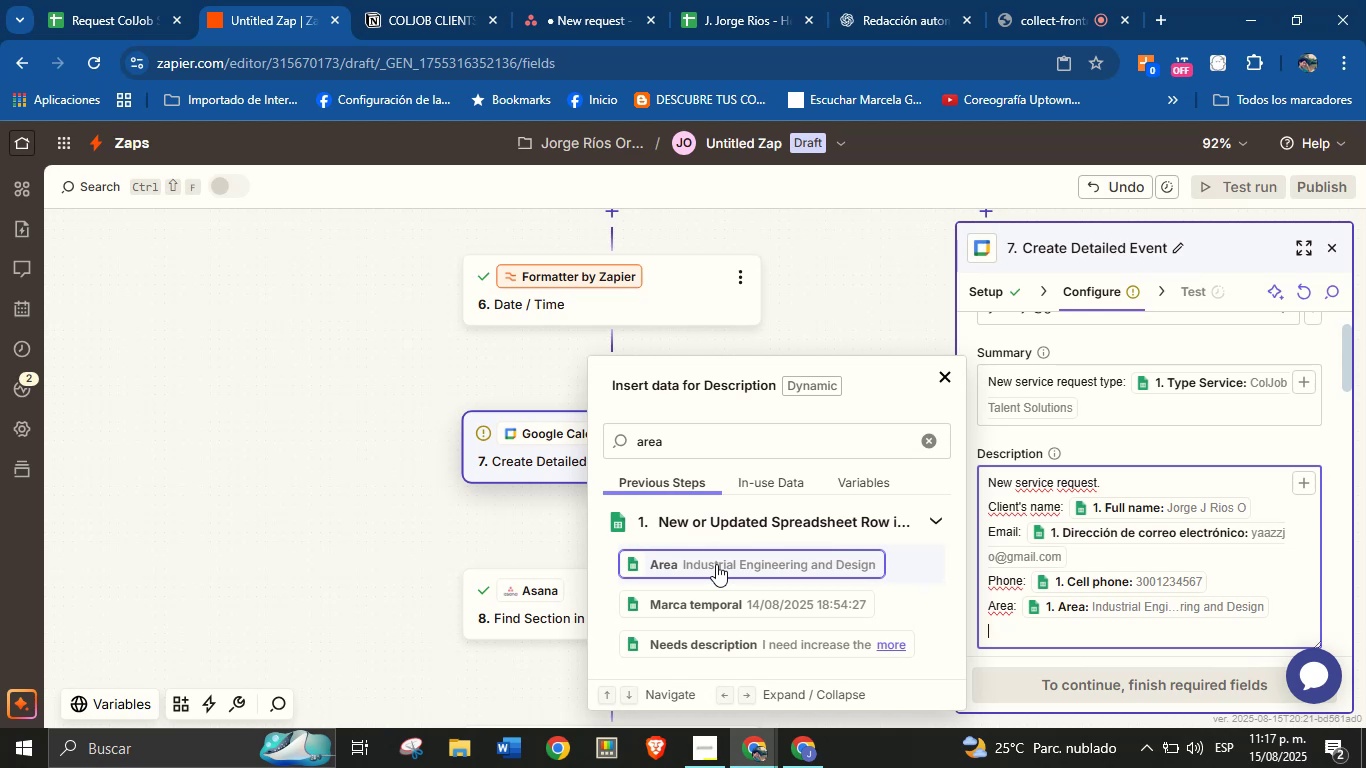 
left_click([1117, 437])
 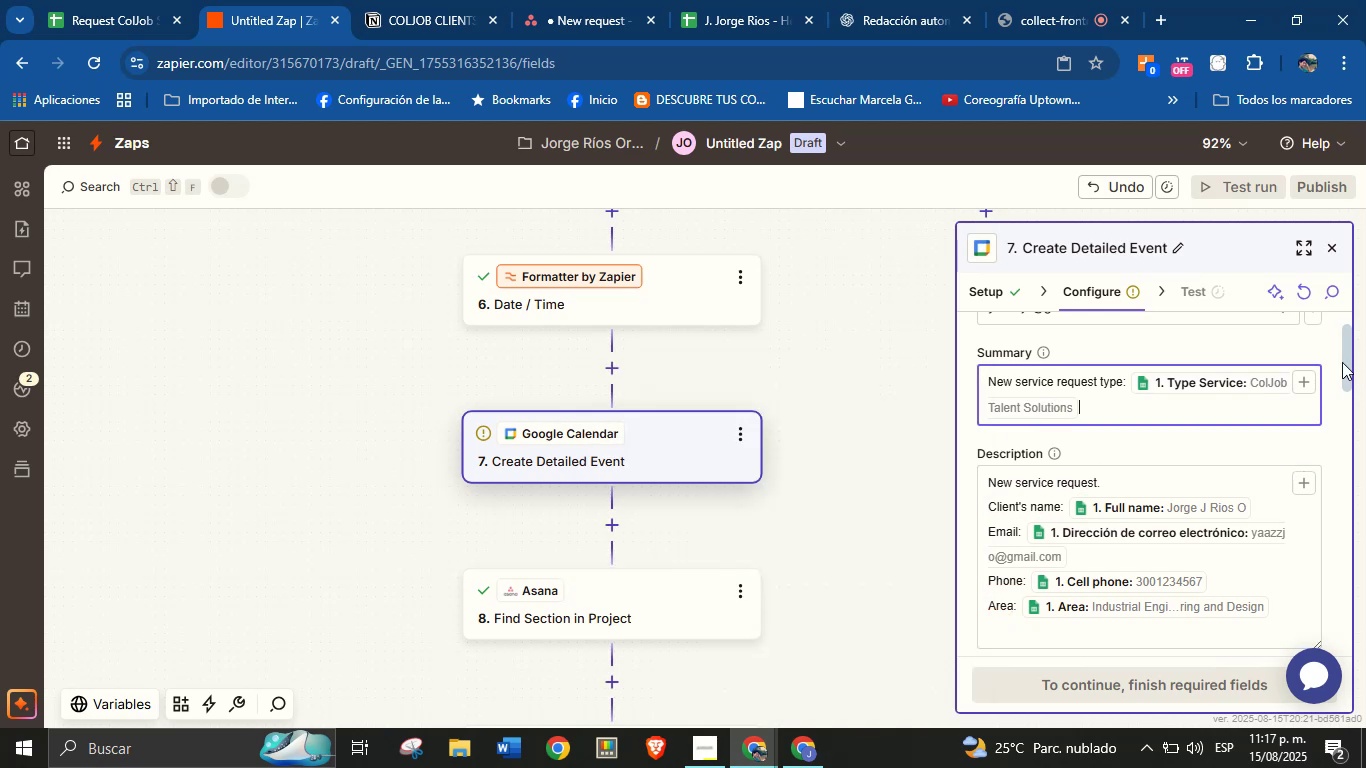 
left_click_drag(start_coordinate=[1351, 349], to_coordinate=[1338, 401])
 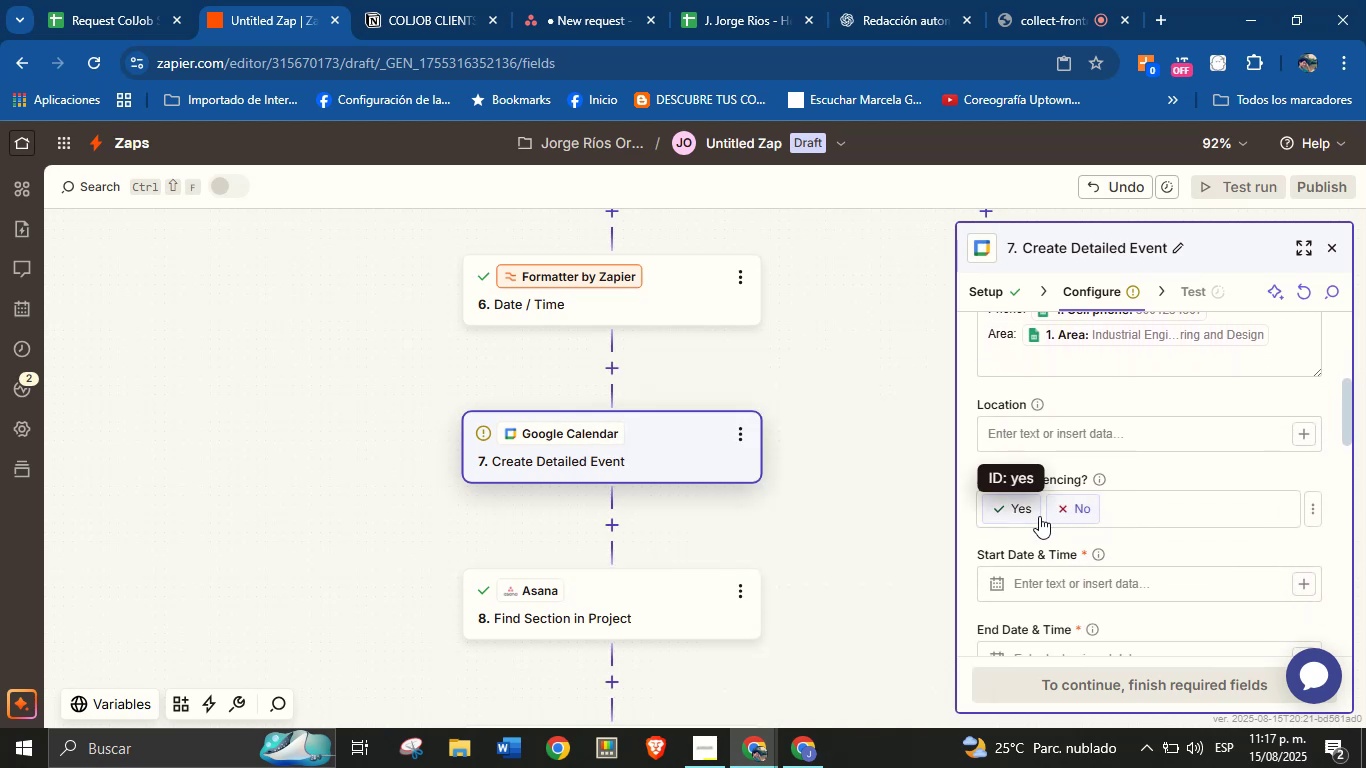 
left_click([1032, 510])
 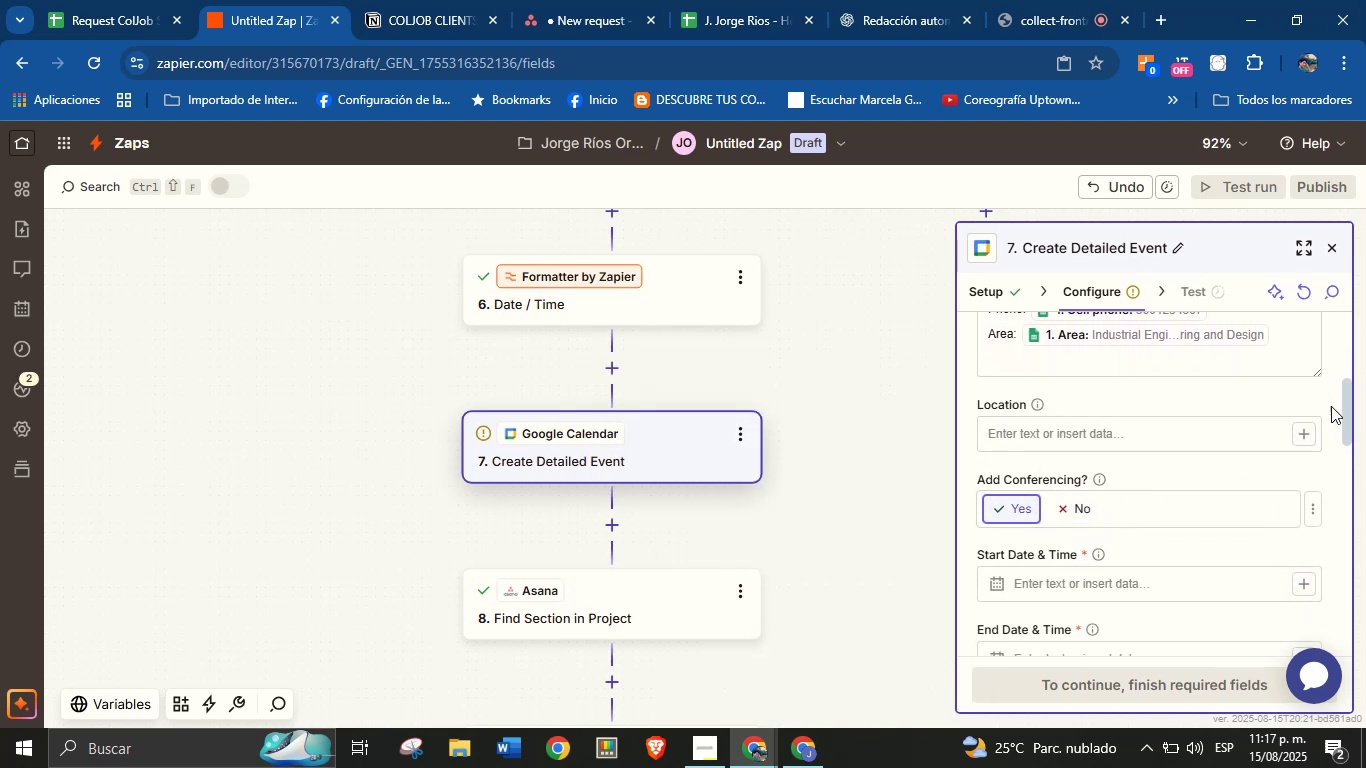 
left_click_drag(start_coordinate=[1346, 404], to_coordinate=[1332, 437])
 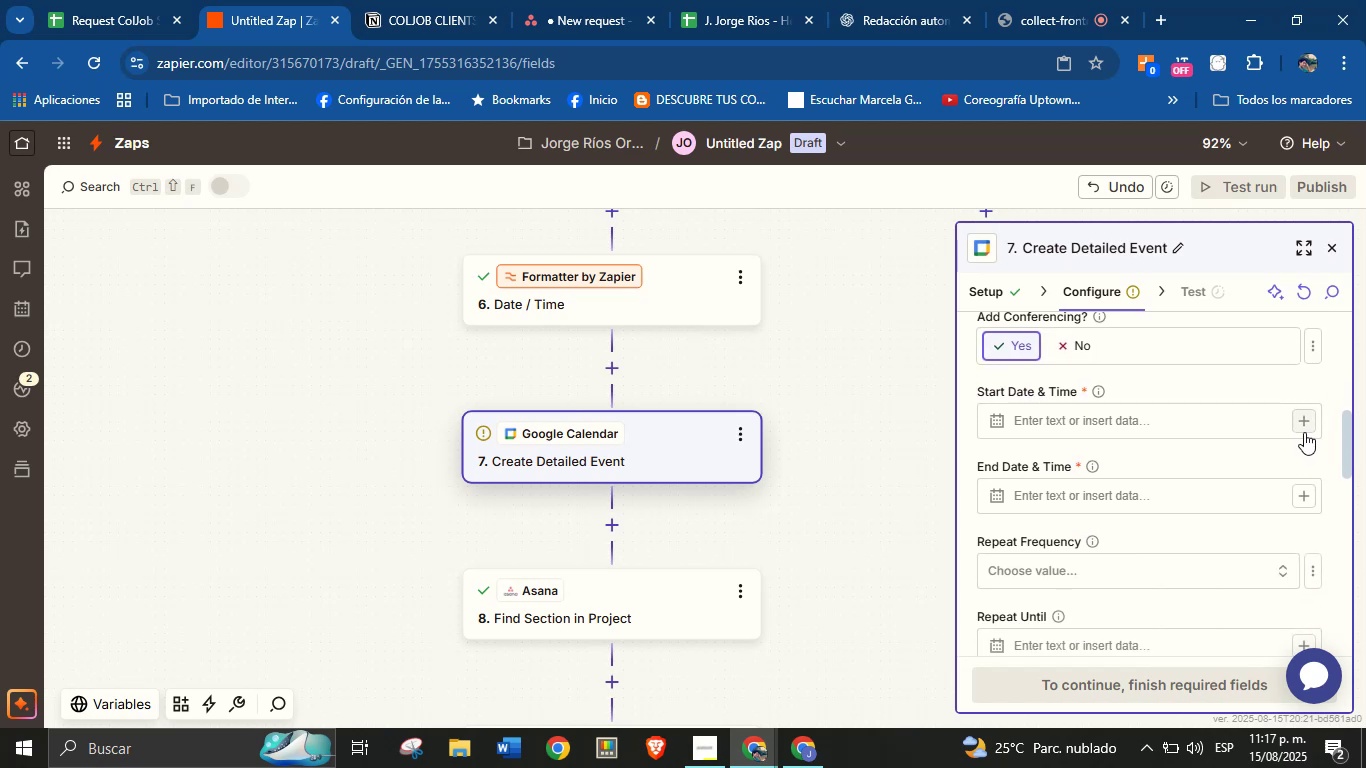 
left_click([1305, 429])
 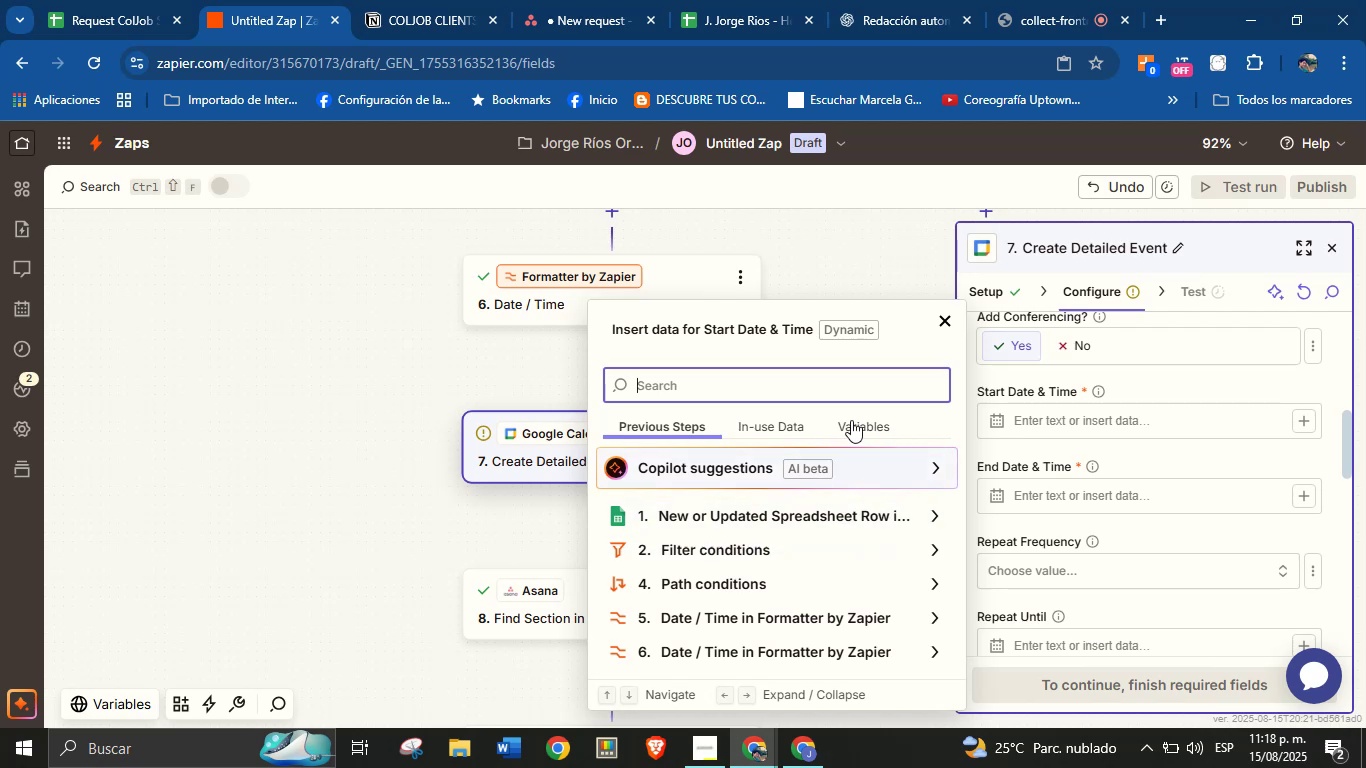 
wait(25.86)
 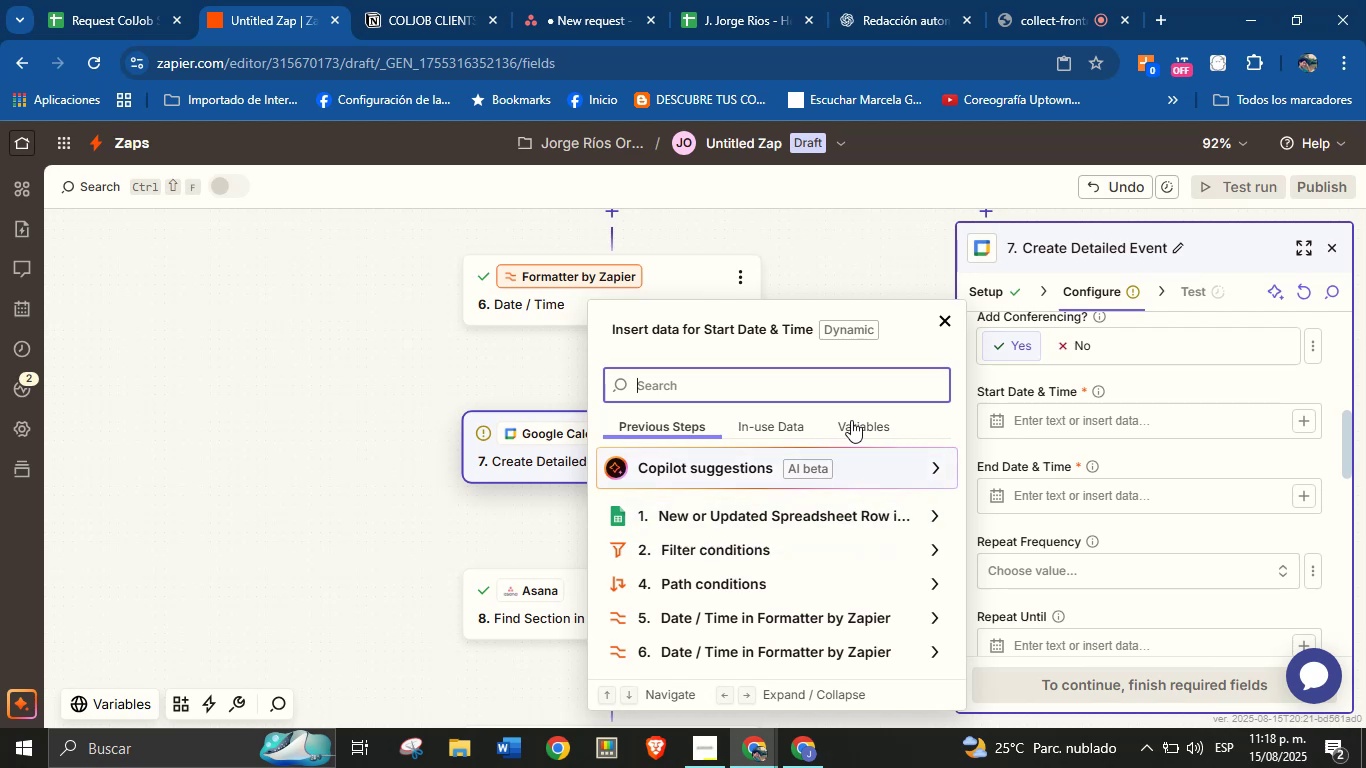 
left_click([793, 579])
 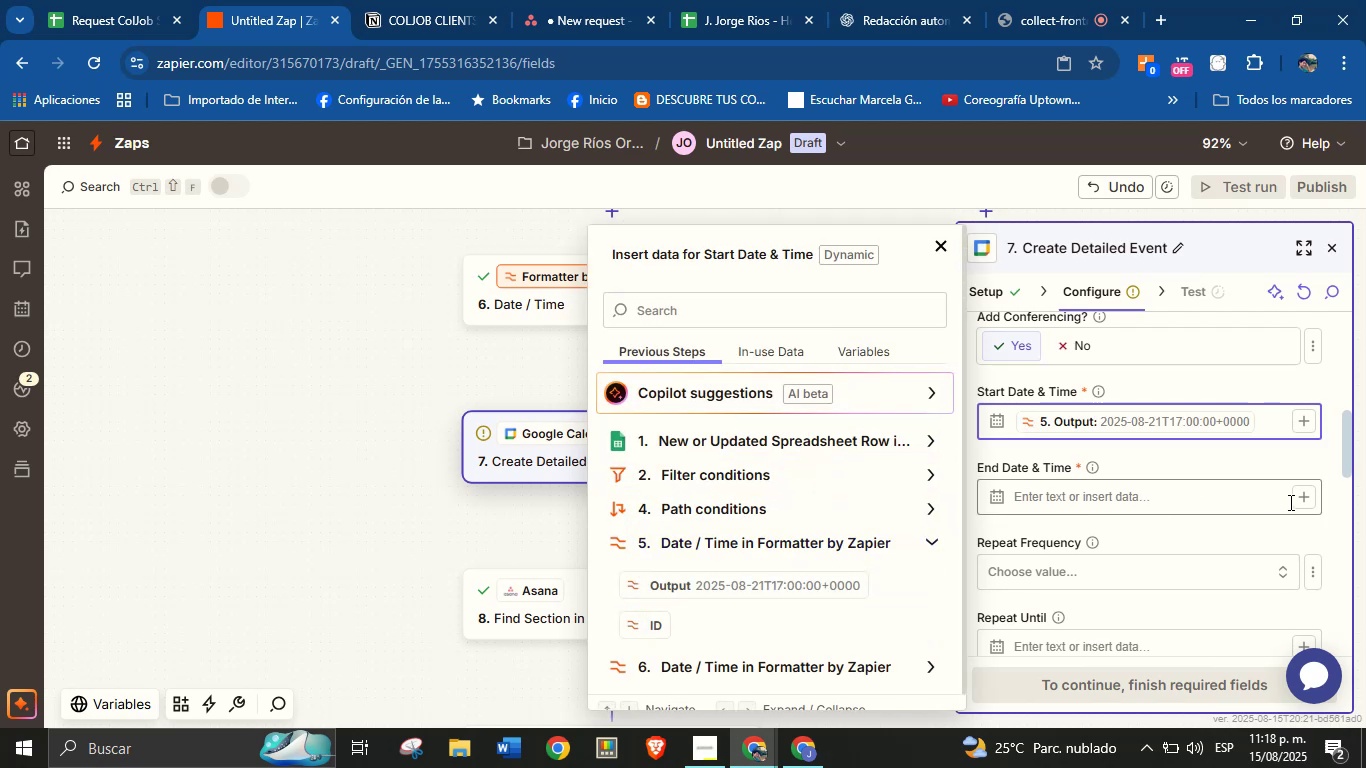 
left_click([1300, 501])
 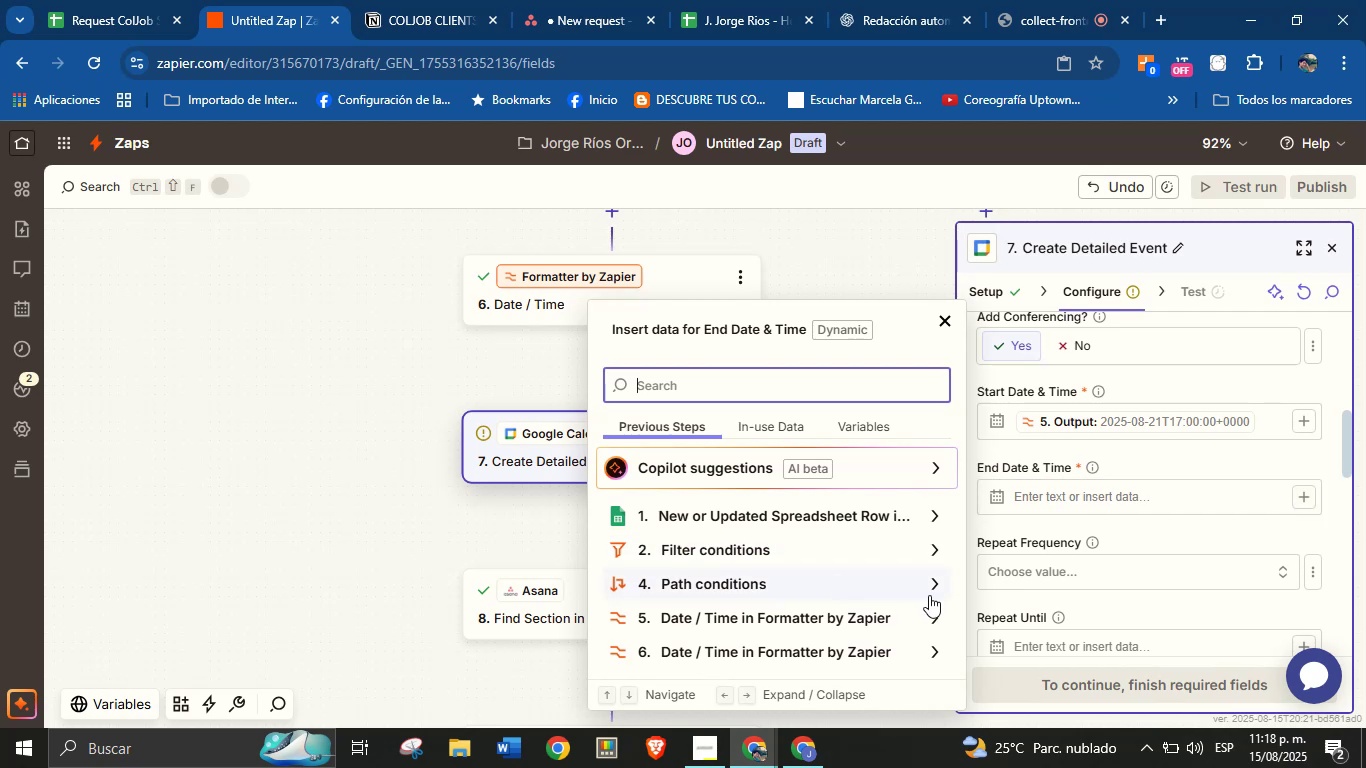 
left_click([934, 647])
 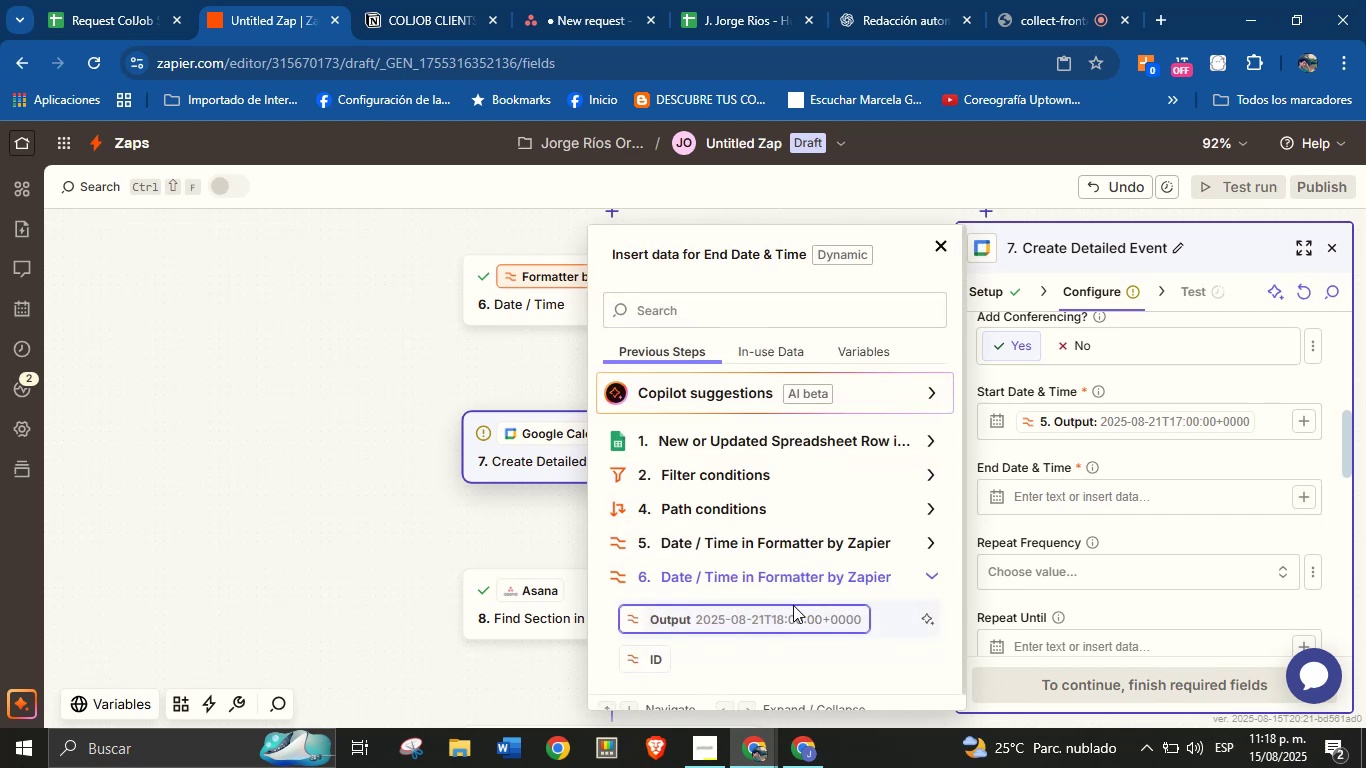 
left_click([791, 609])
 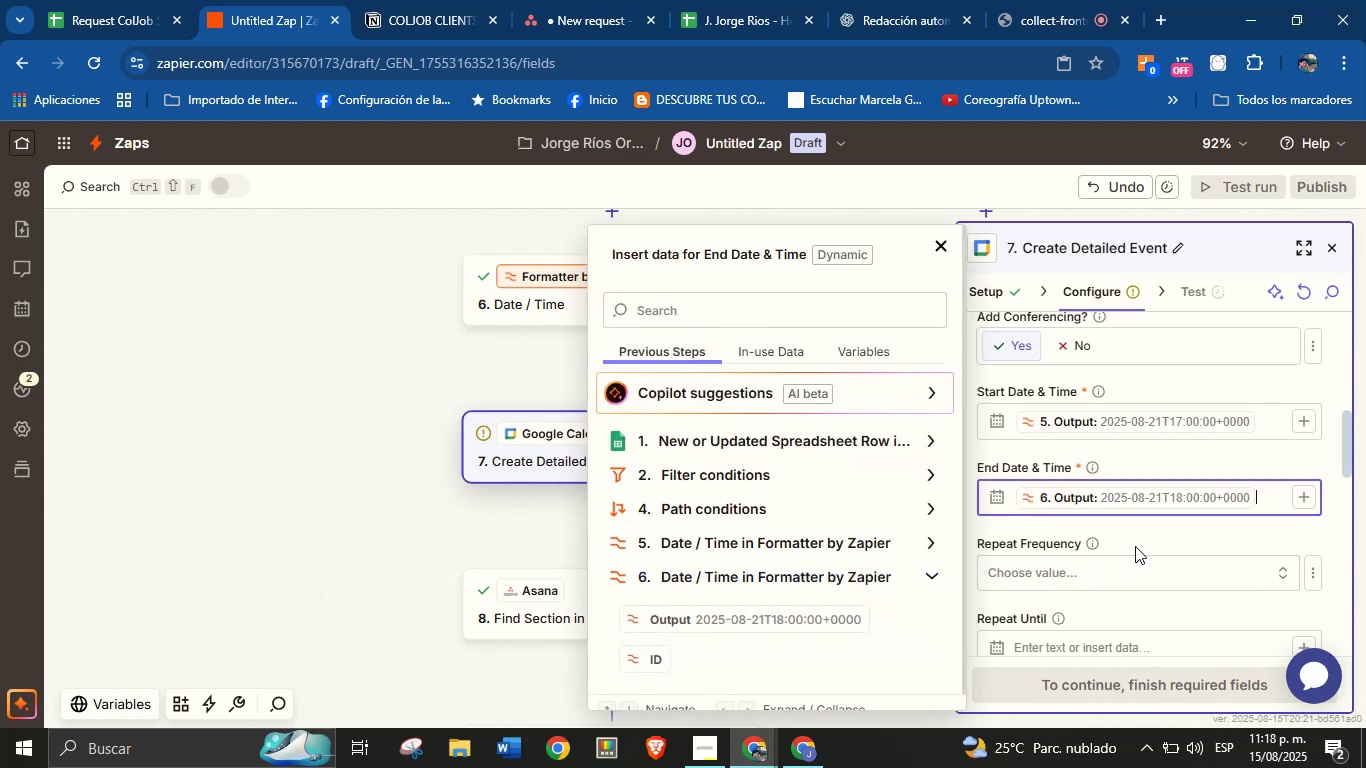 
left_click([1147, 535])
 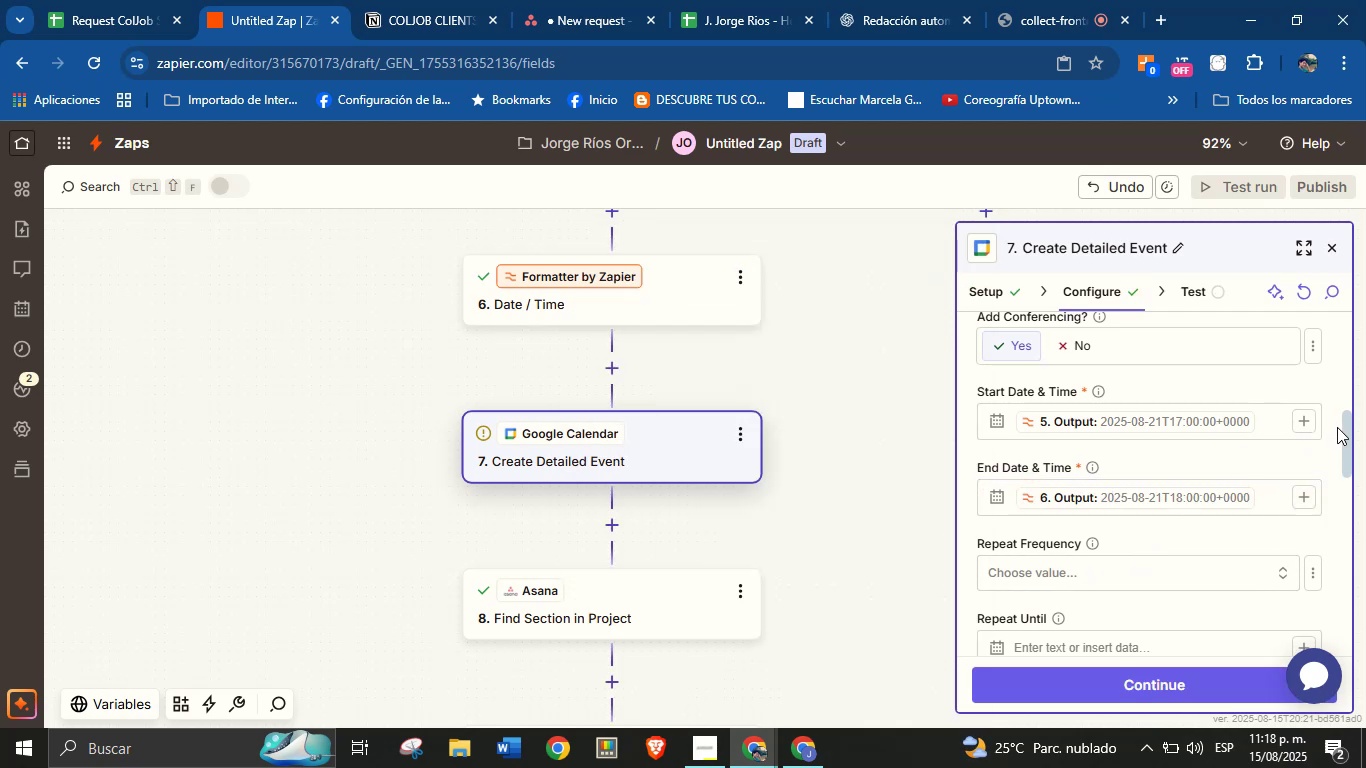 
left_click_drag(start_coordinate=[1345, 428], to_coordinate=[1335, 468])
 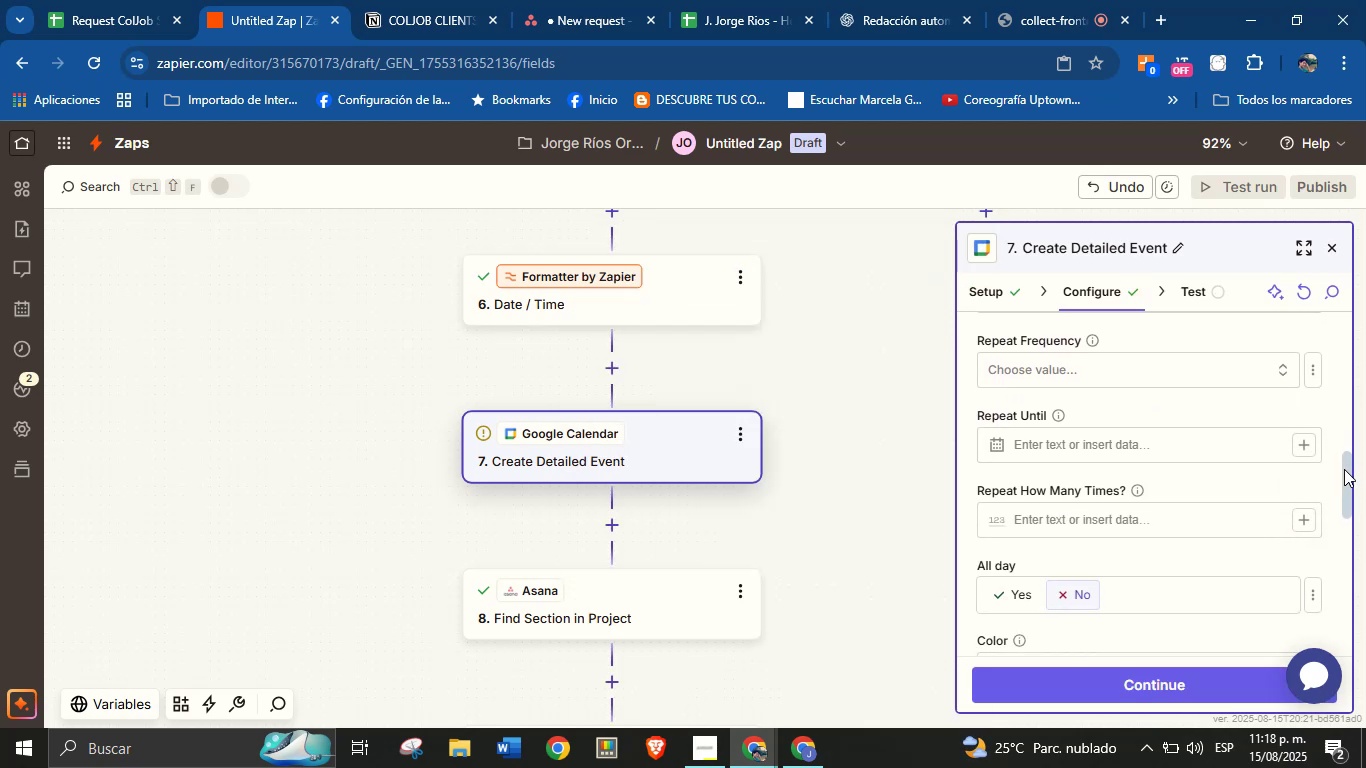 
left_click_drag(start_coordinate=[1344, 469], to_coordinate=[1336, 513])
 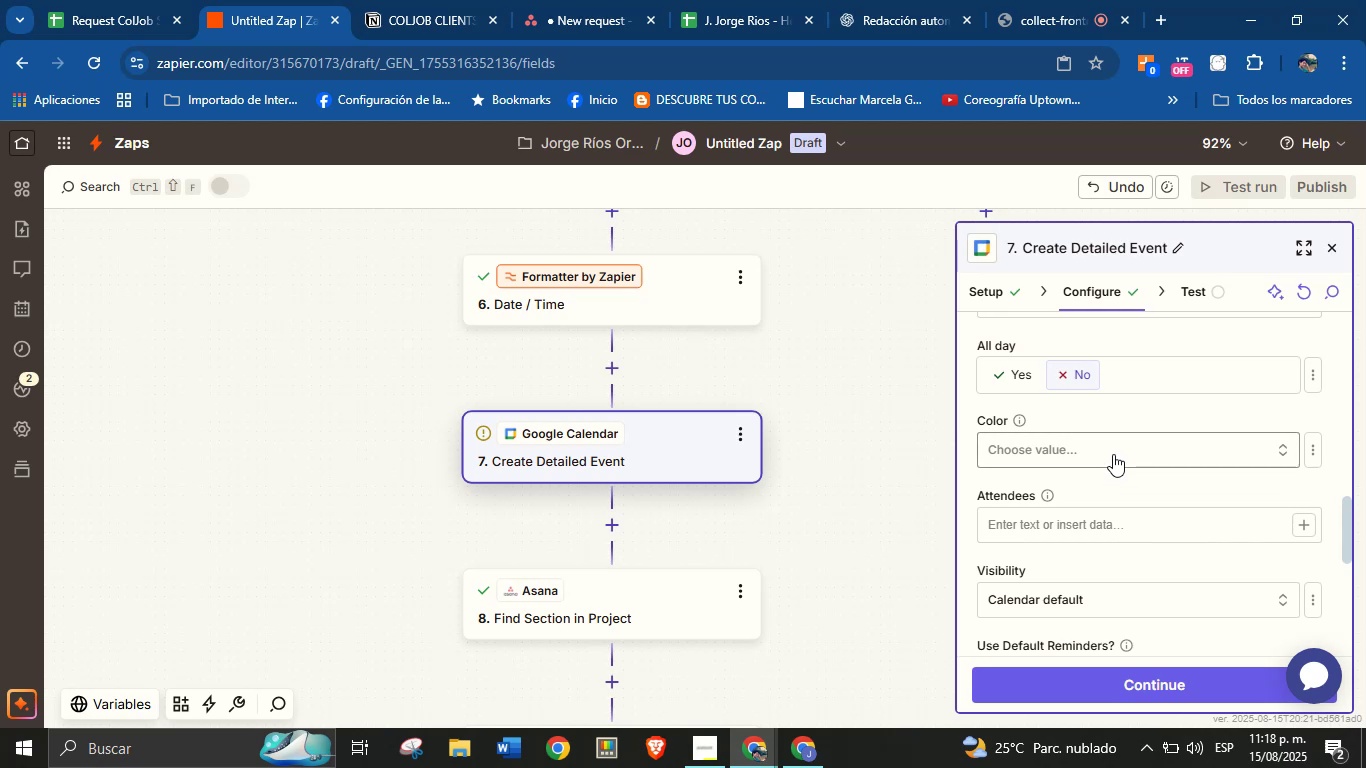 
left_click([1109, 509])
 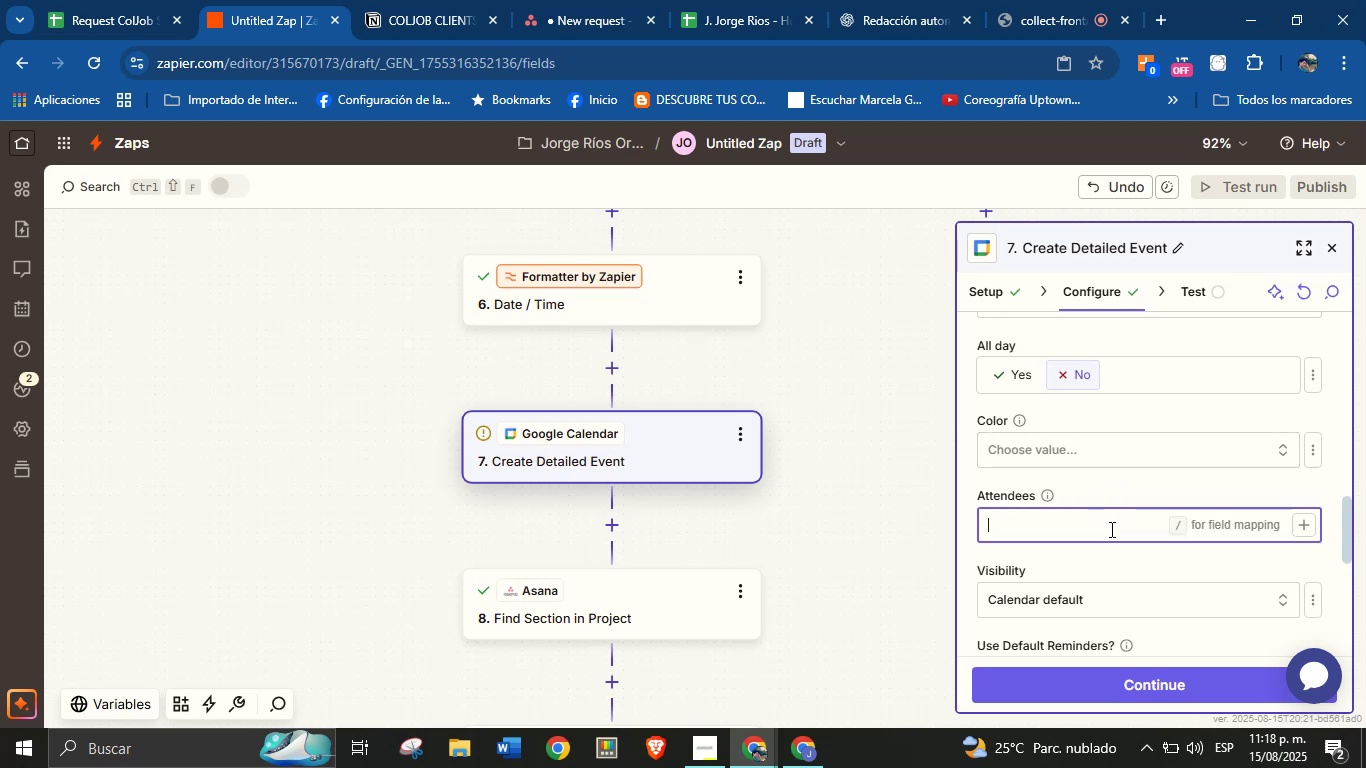 
key(Y)
 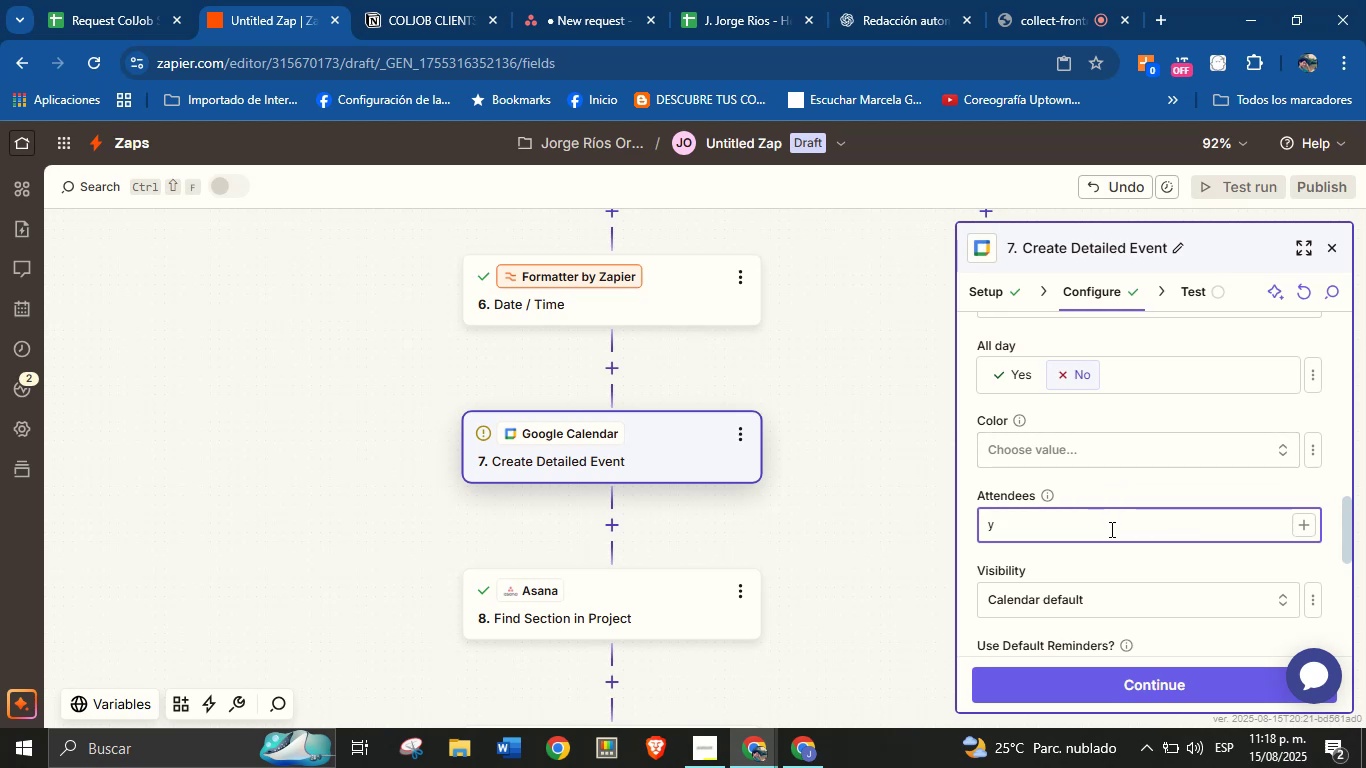 
key(Backspace)
 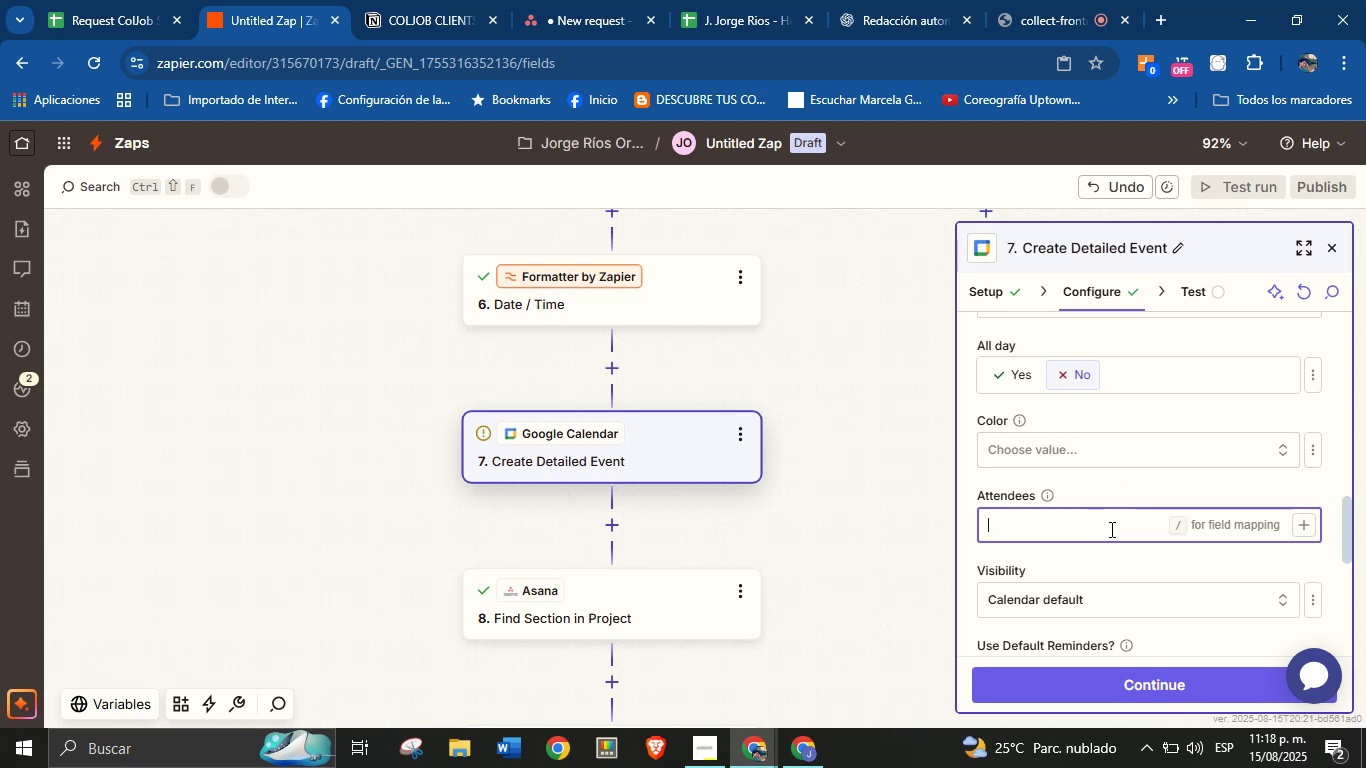 
left_click([1137, 491])
 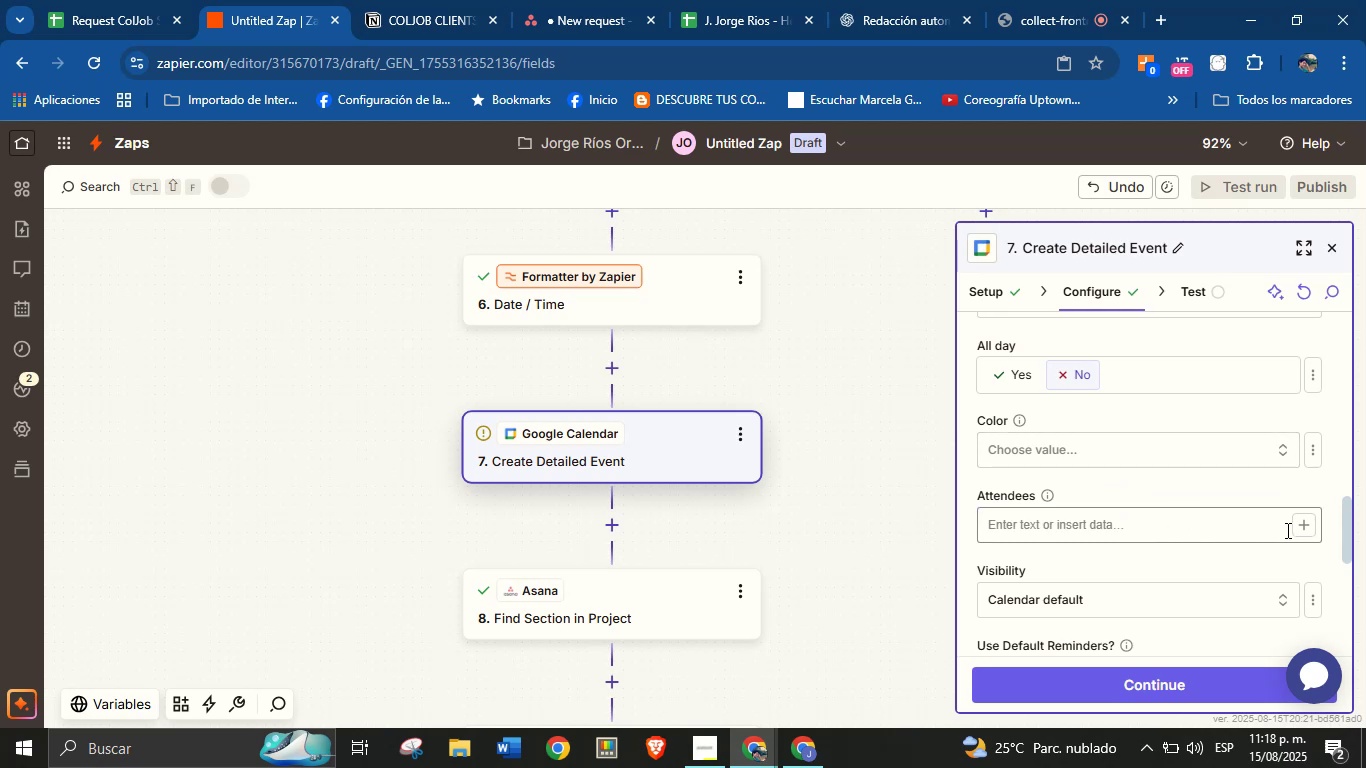 
left_click([1305, 524])
 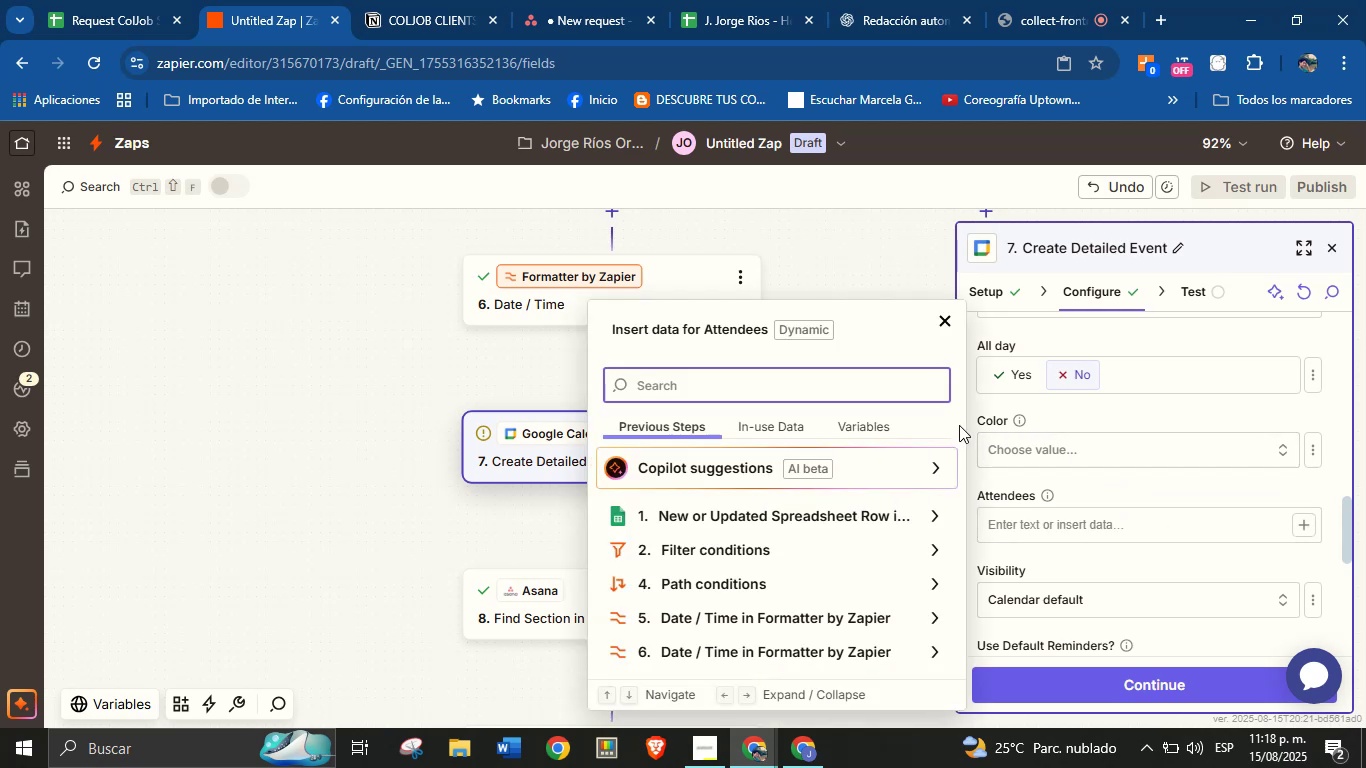 
type(ema)
key(Backspace)
key(Backspace)
key(Backspace)
type(corr)
 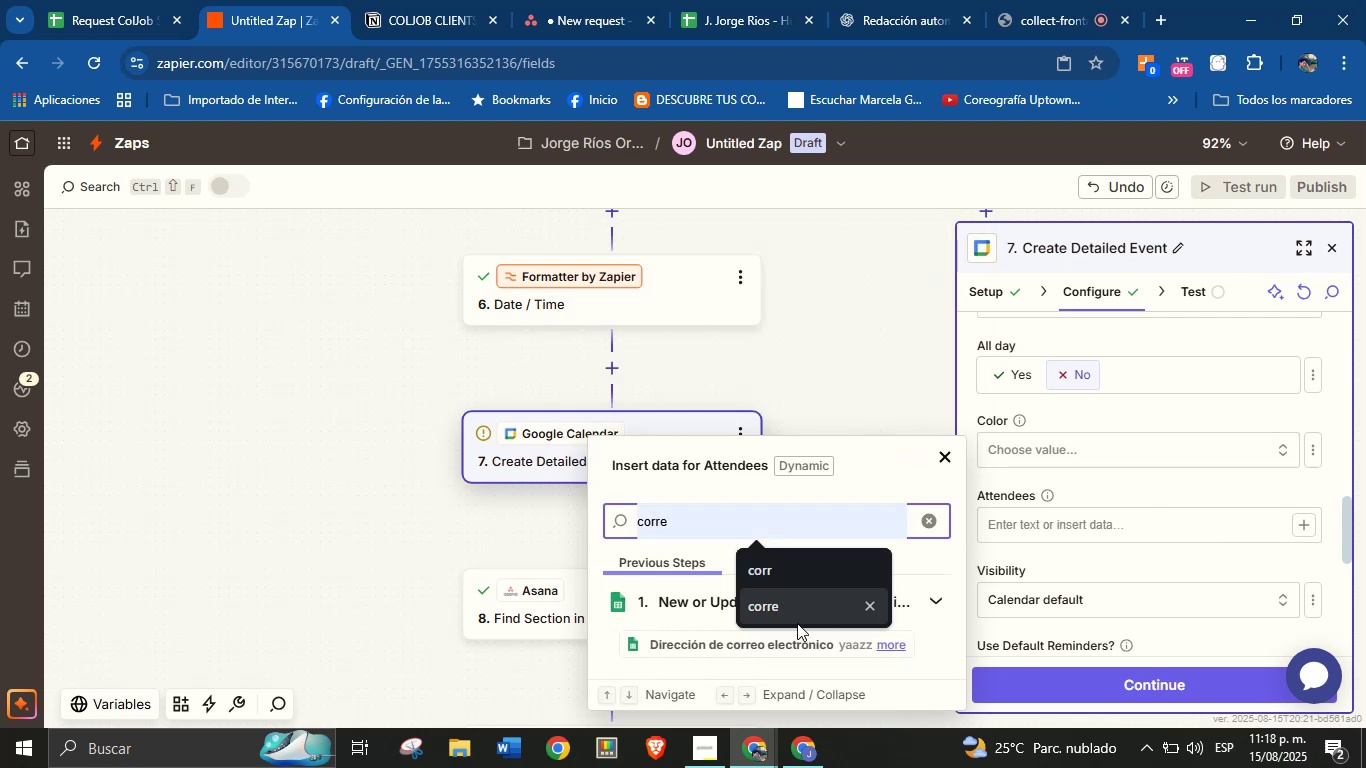 
left_click([679, 651])
 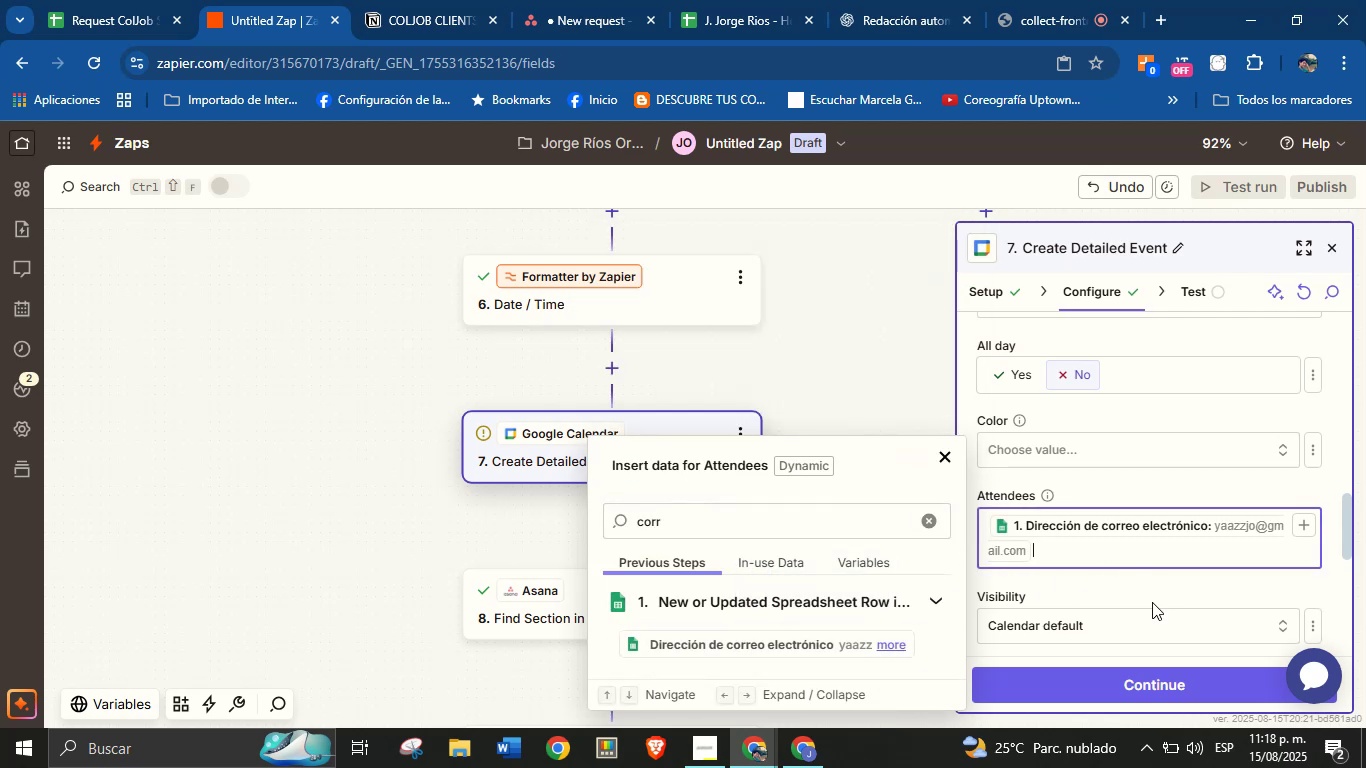 
left_click([1157, 594])
 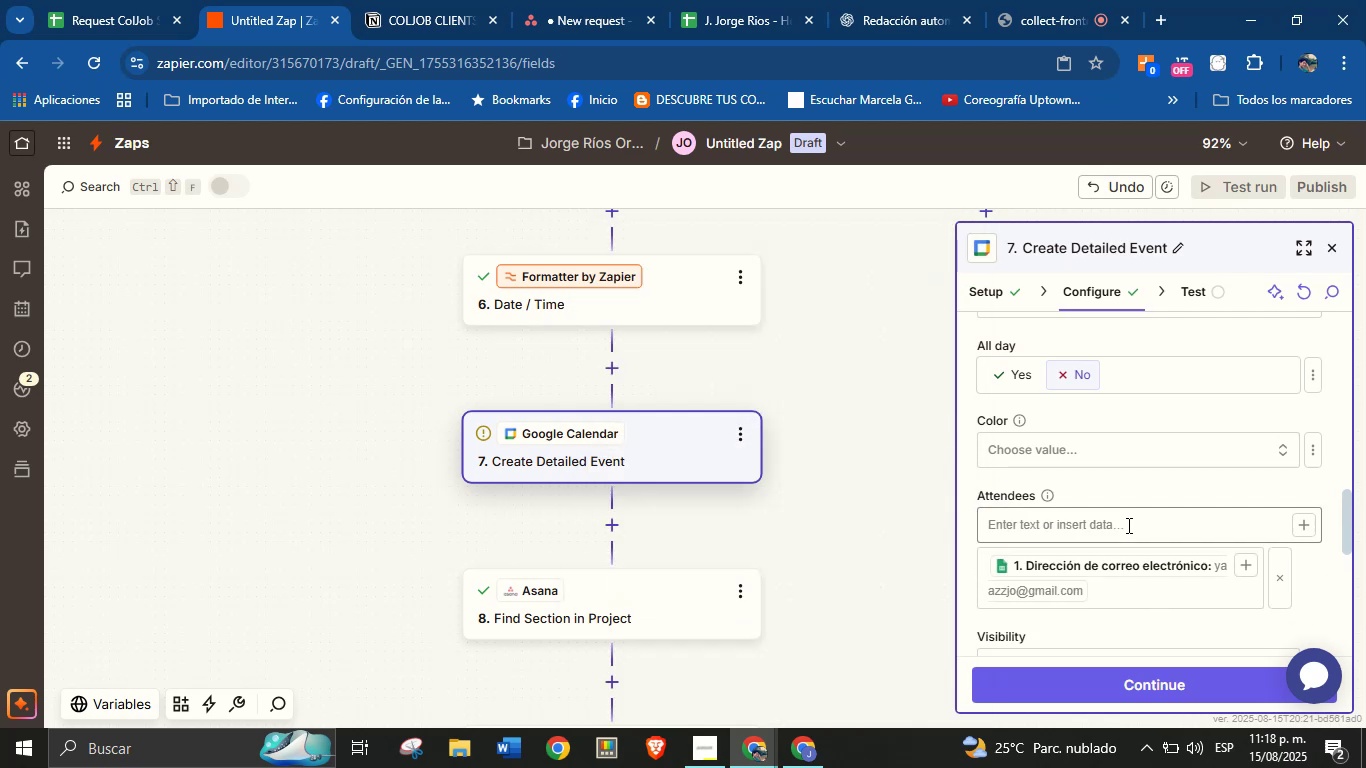 
left_click([1114, 523])
 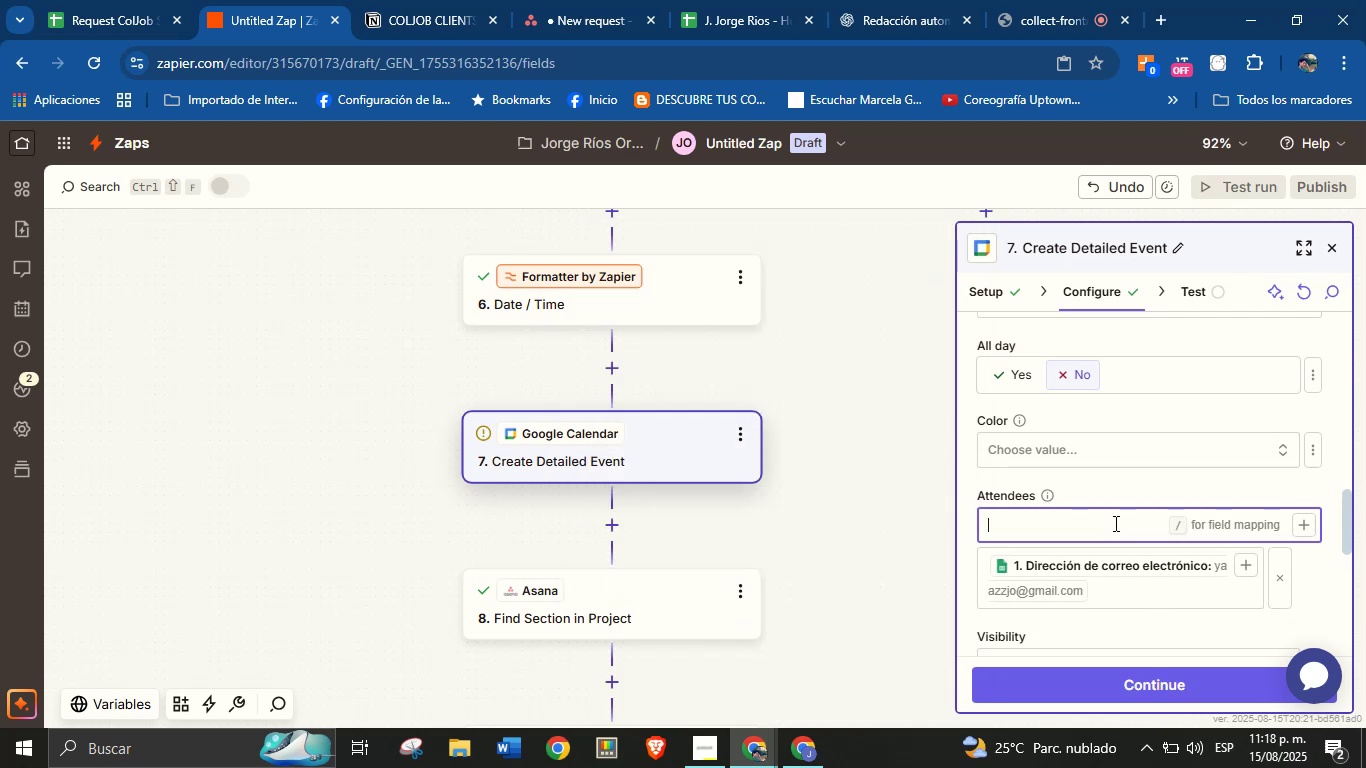 
type(jorge.coljob)
 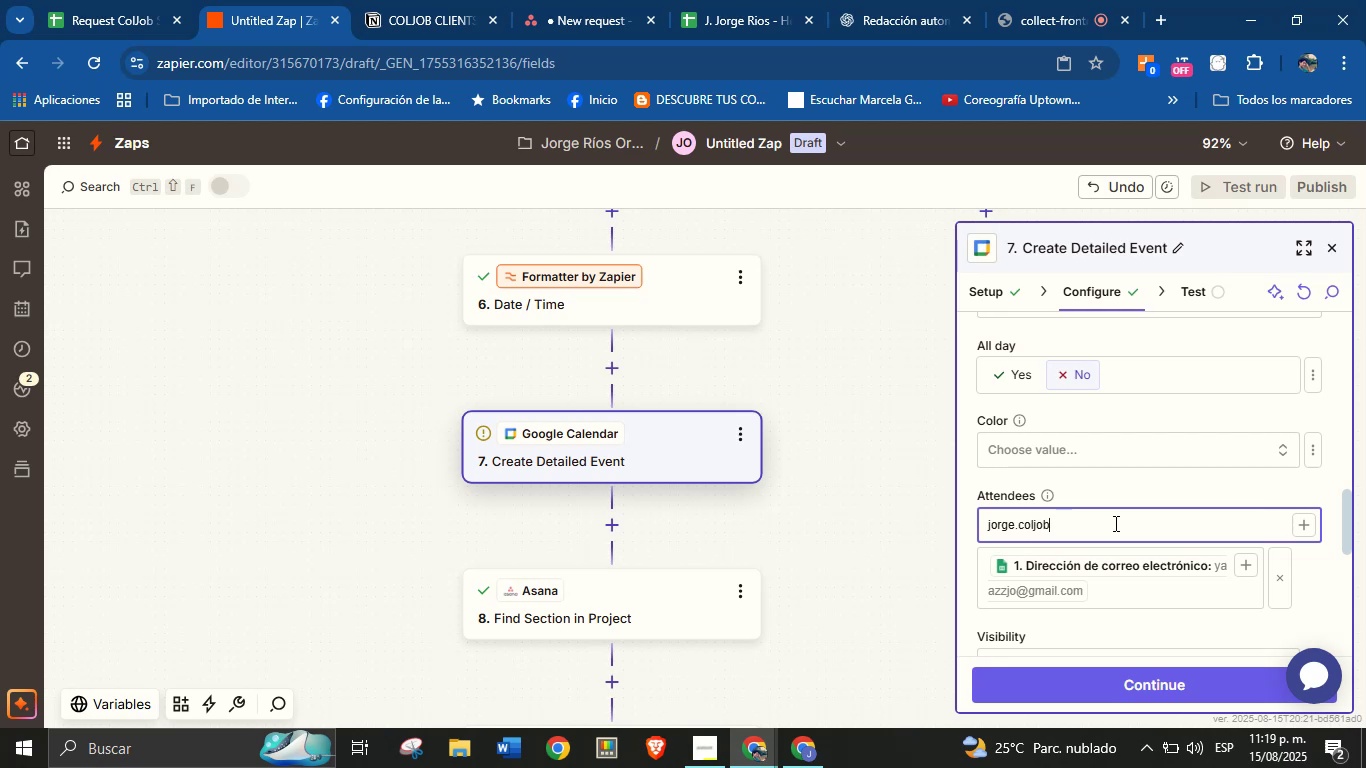 
key(Alt+Control+Q)
 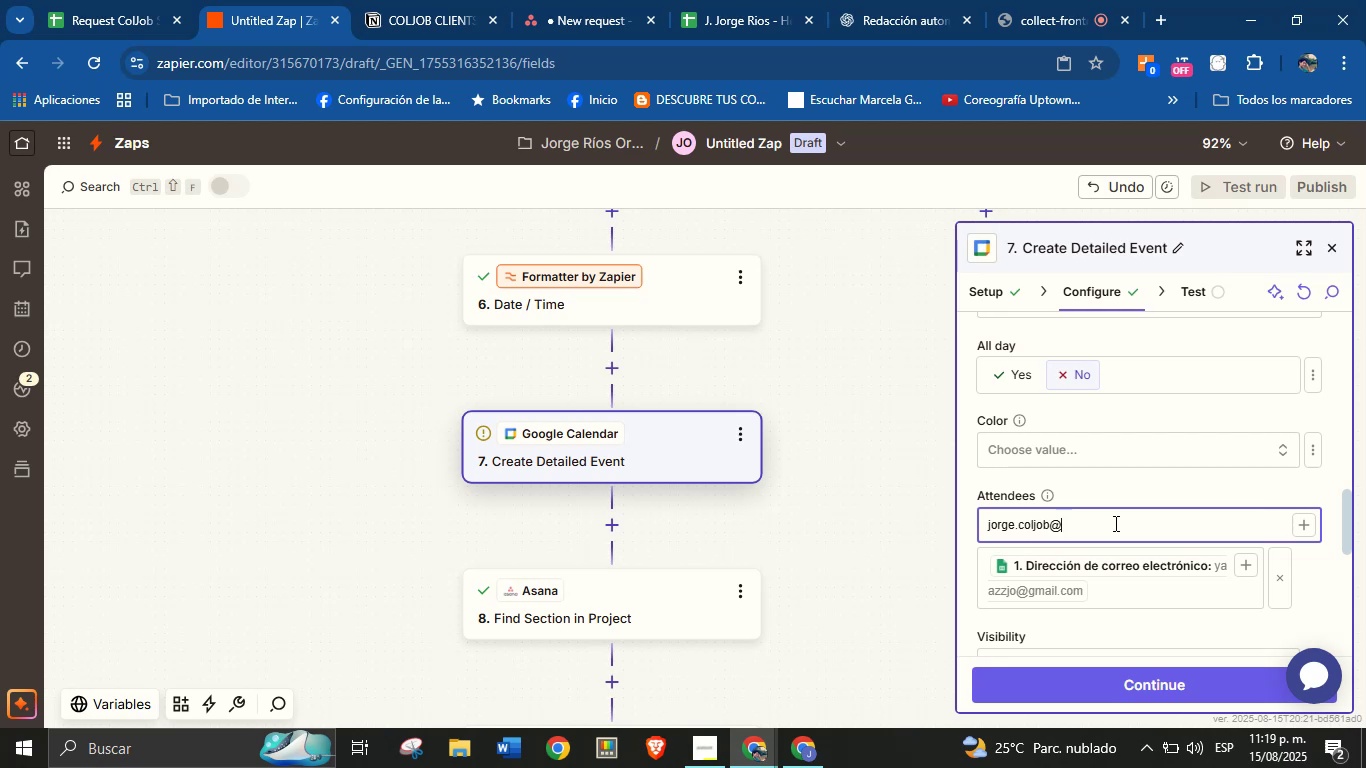 
type(gmail.com)
 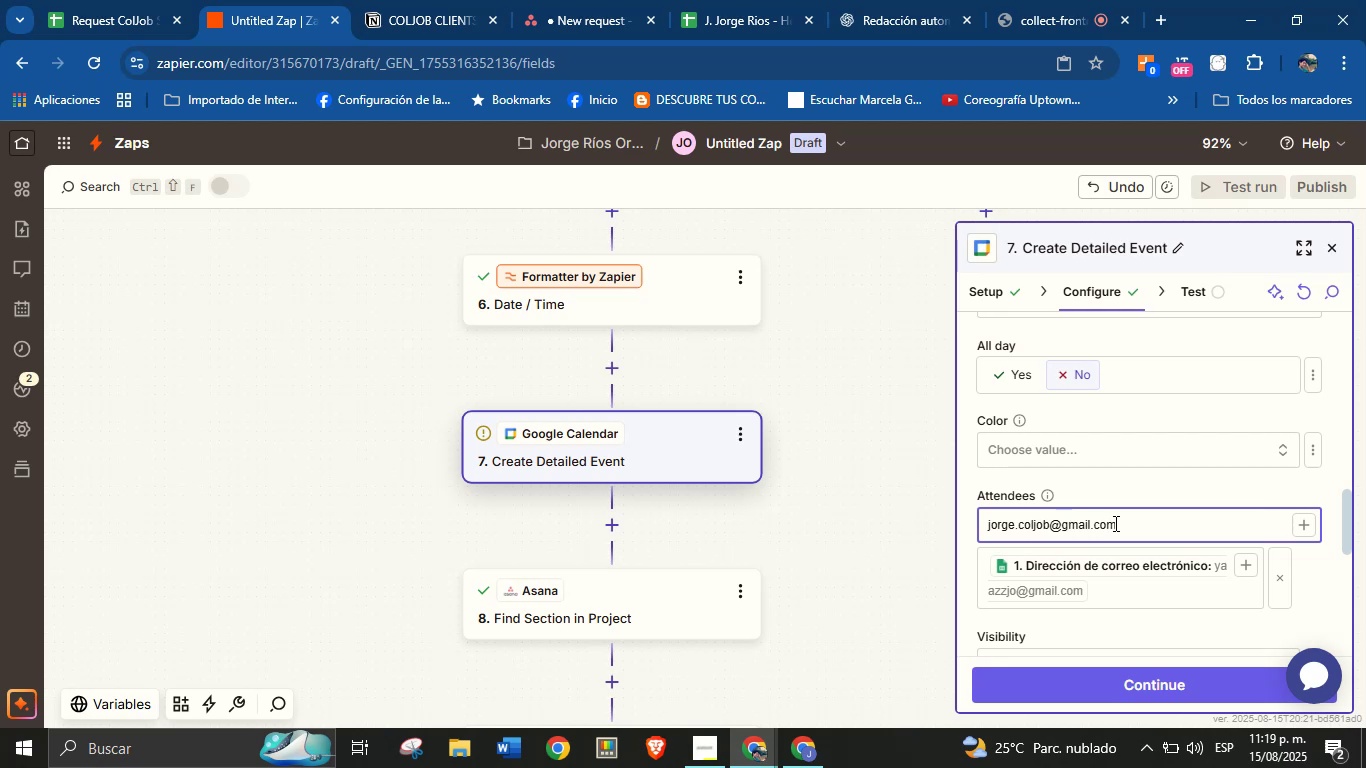 
left_click([1140, 485])
 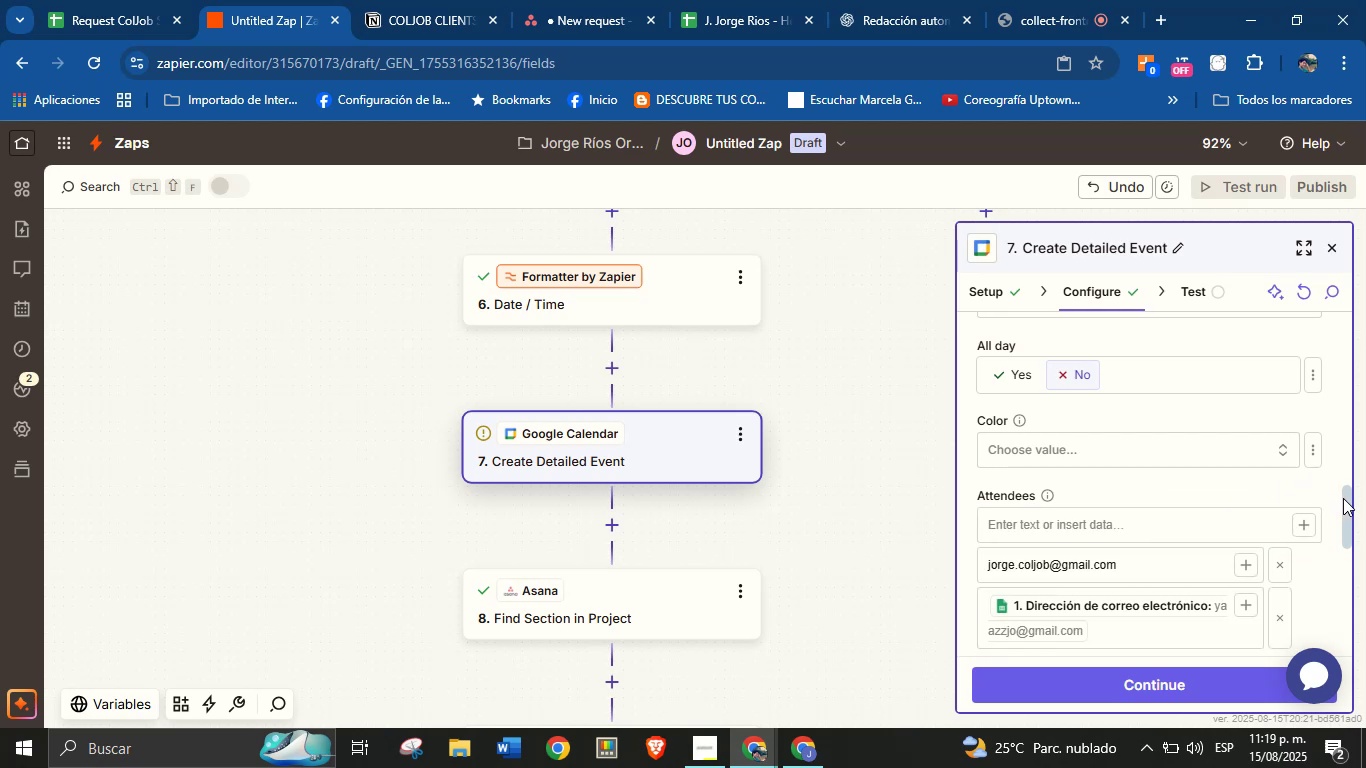 
left_click_drag(start_coordinate=[1343, 502], to_coordinate=[1338, 572])
 